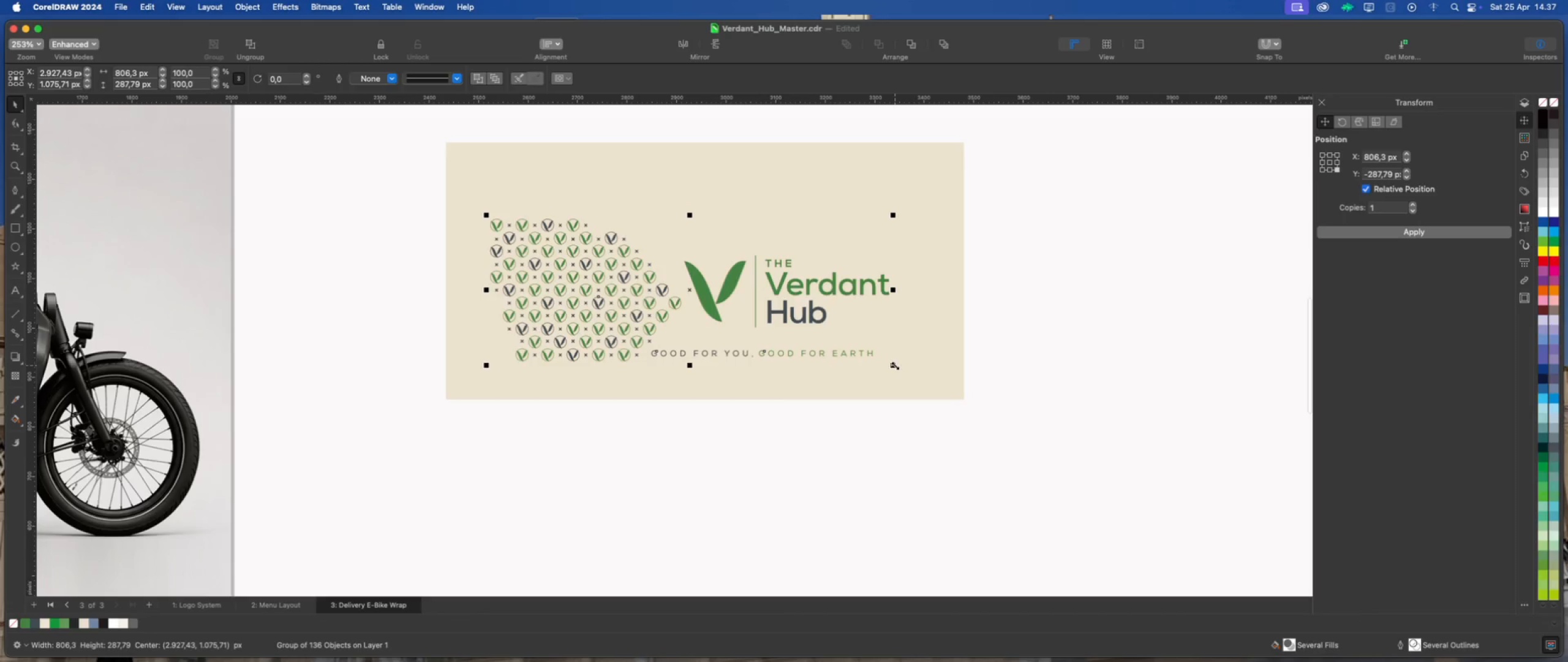 
left_click_drag(start_coordinate=[895, 365], to_coordinate=[932, 392])
 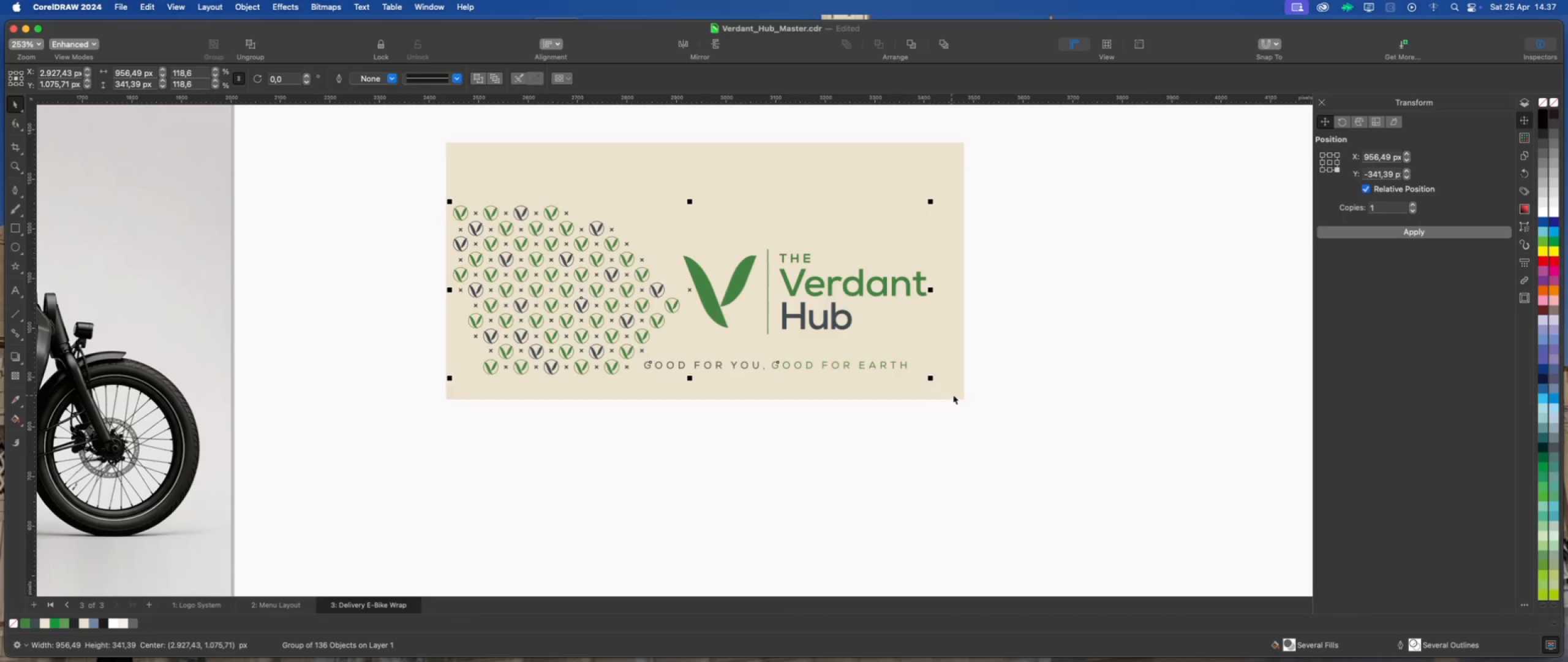 
hold_key(key=ShiftLeft, duration=0.75)
 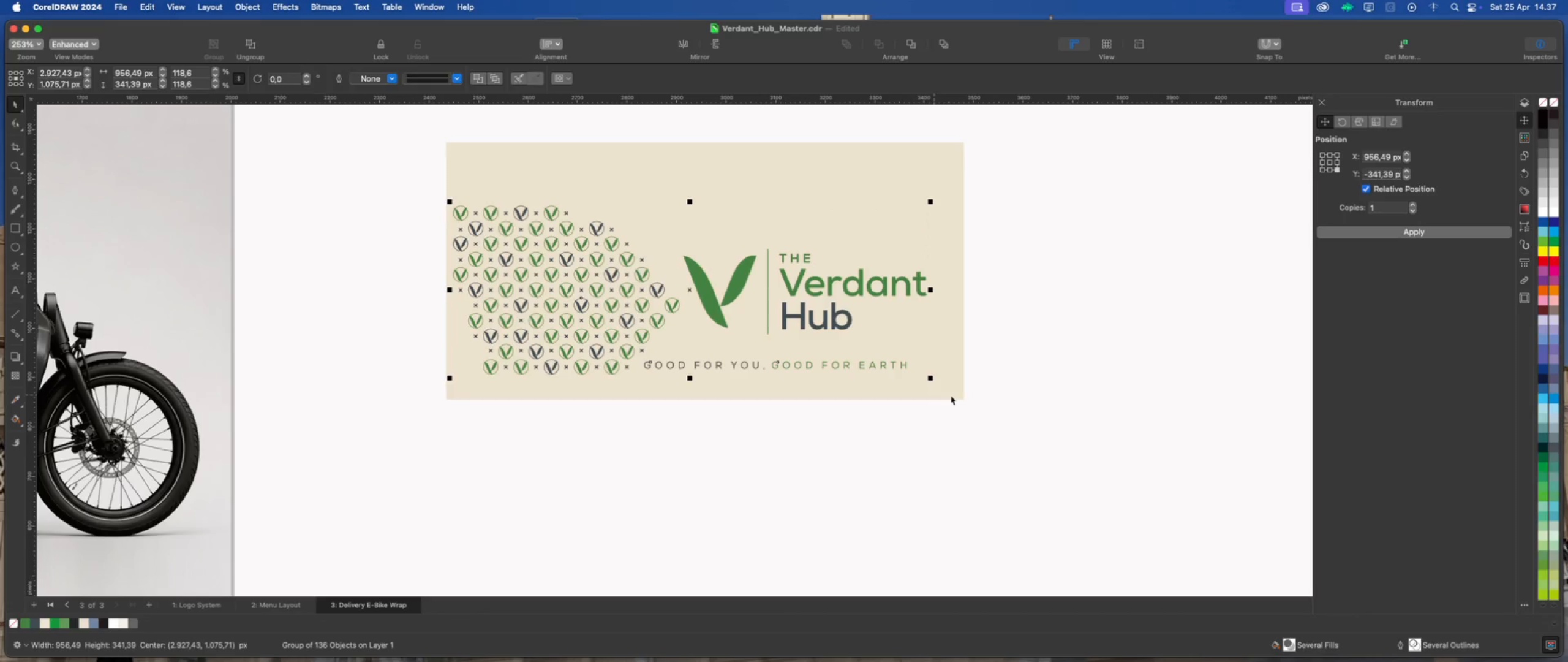 
hold_key(key=ShiftLeft, duration=0.63)
left_click([957, 390])
 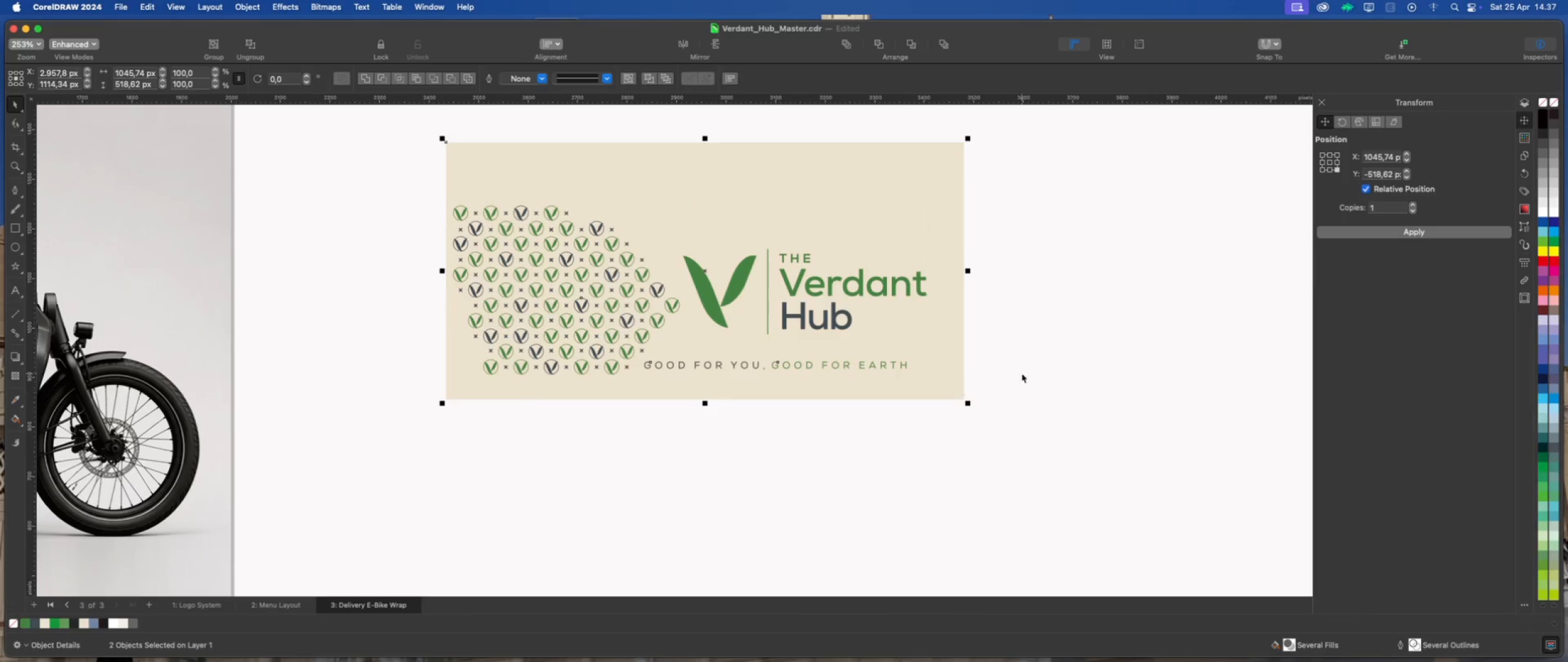 
key(Shift+C)
 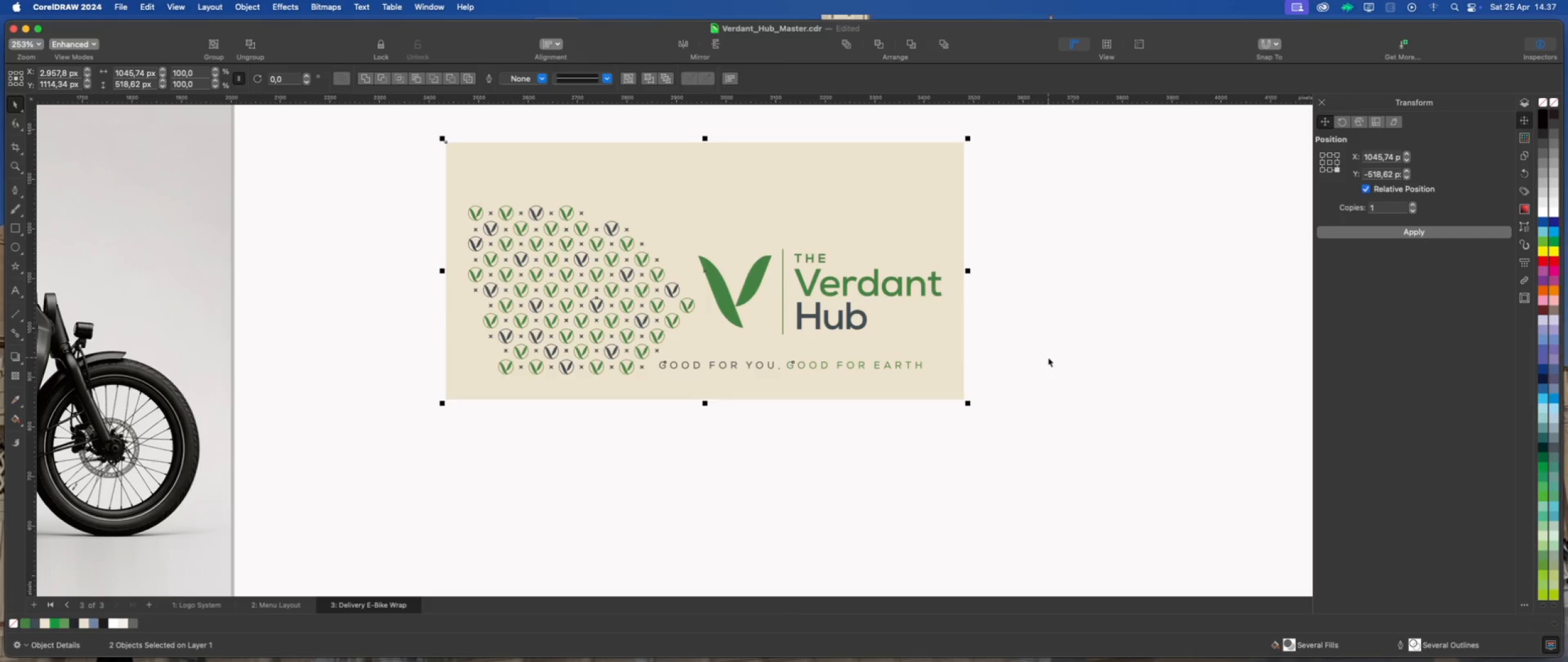 
left_click([1048, 357])
 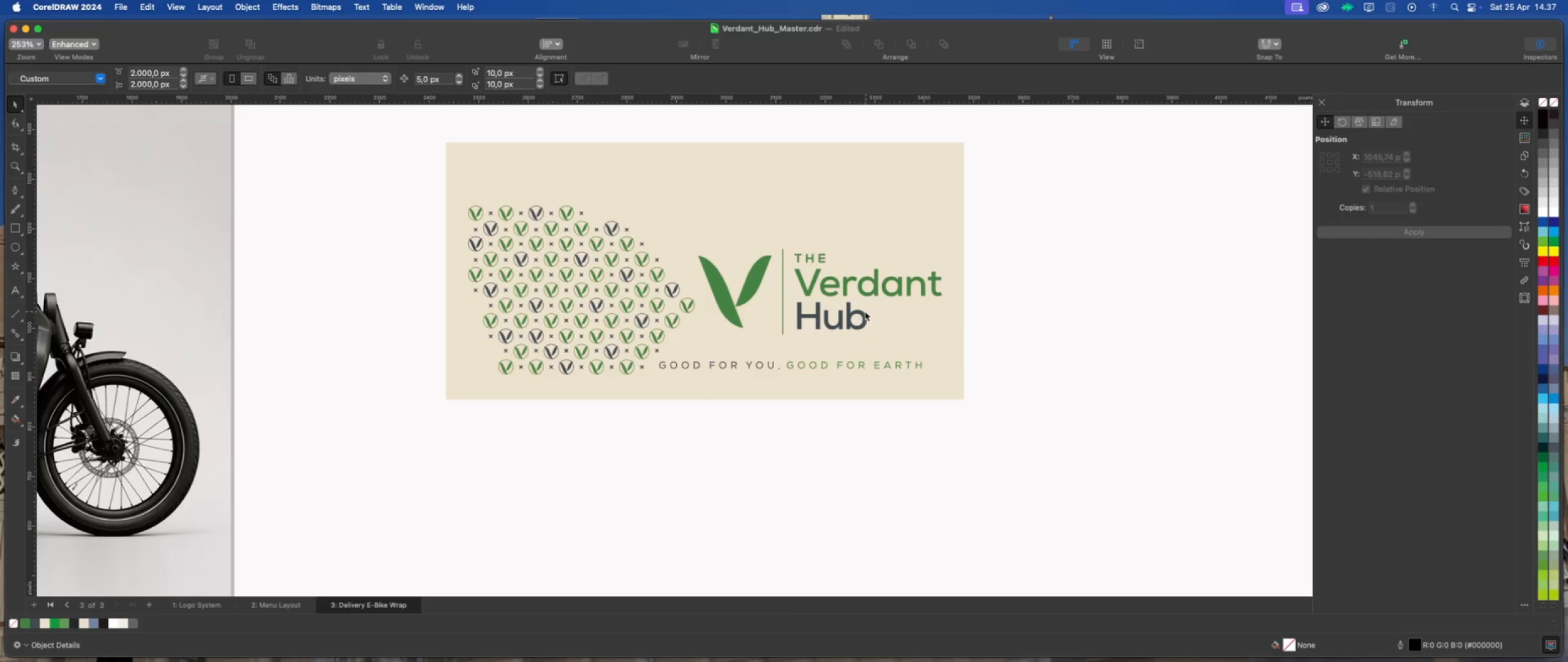 
left_click([862, 313])
 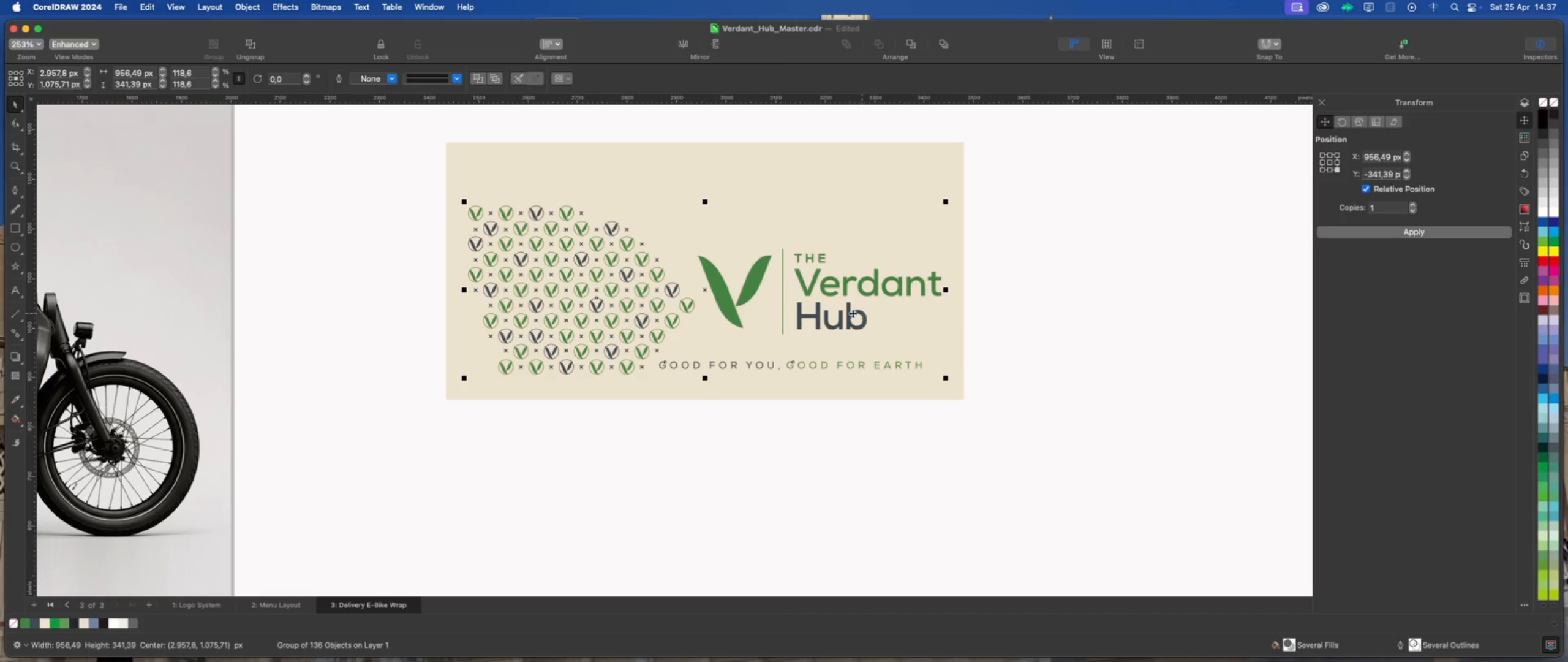 
scroll: coordinate [829, 317], scroll_direction: down, amount: 1.0
 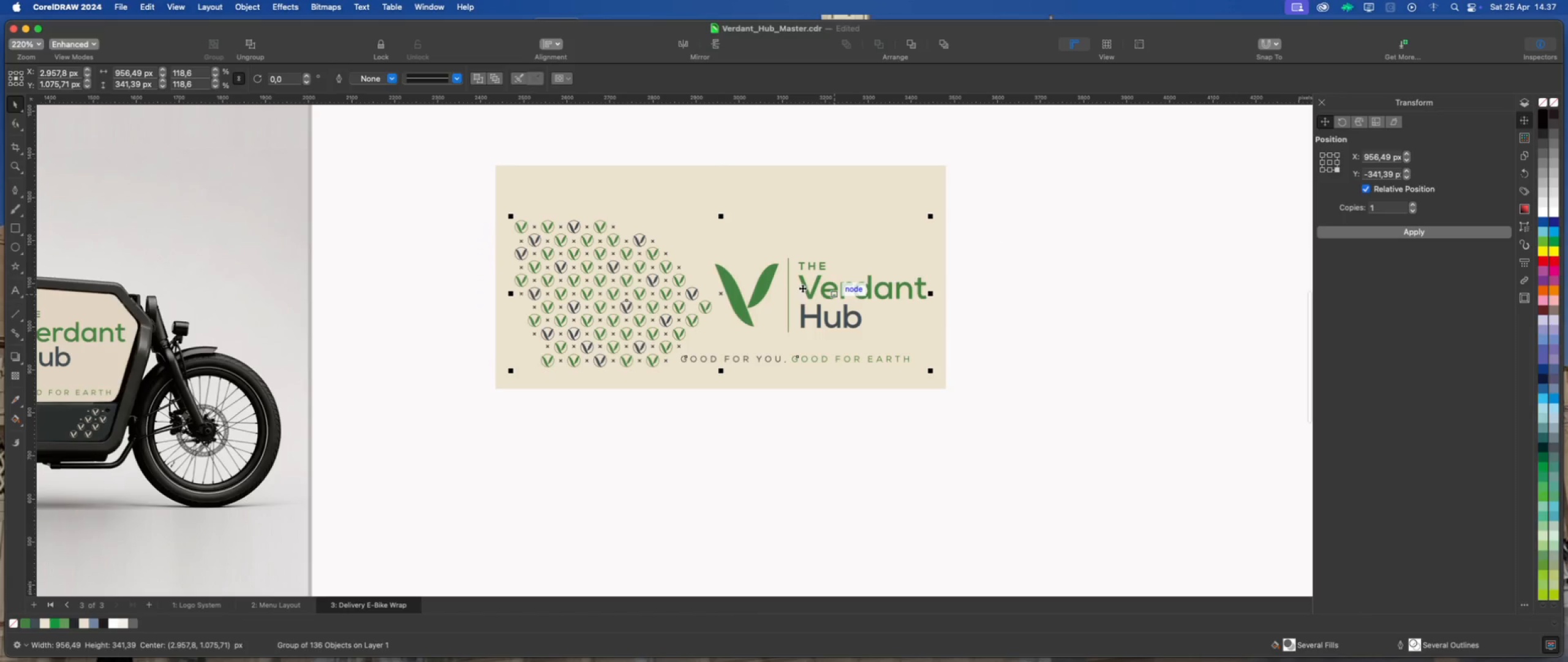 
left_click([700, 184])
 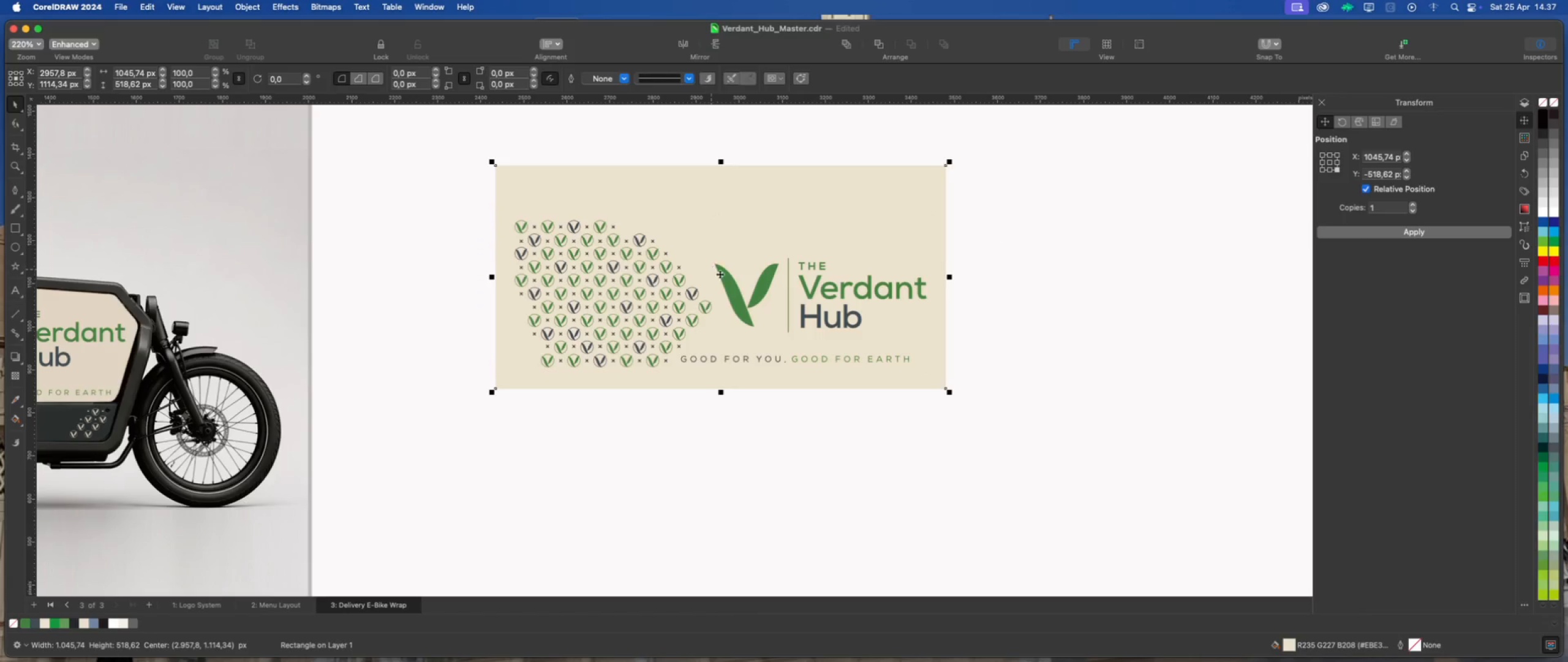 
left_click([965, 306])
 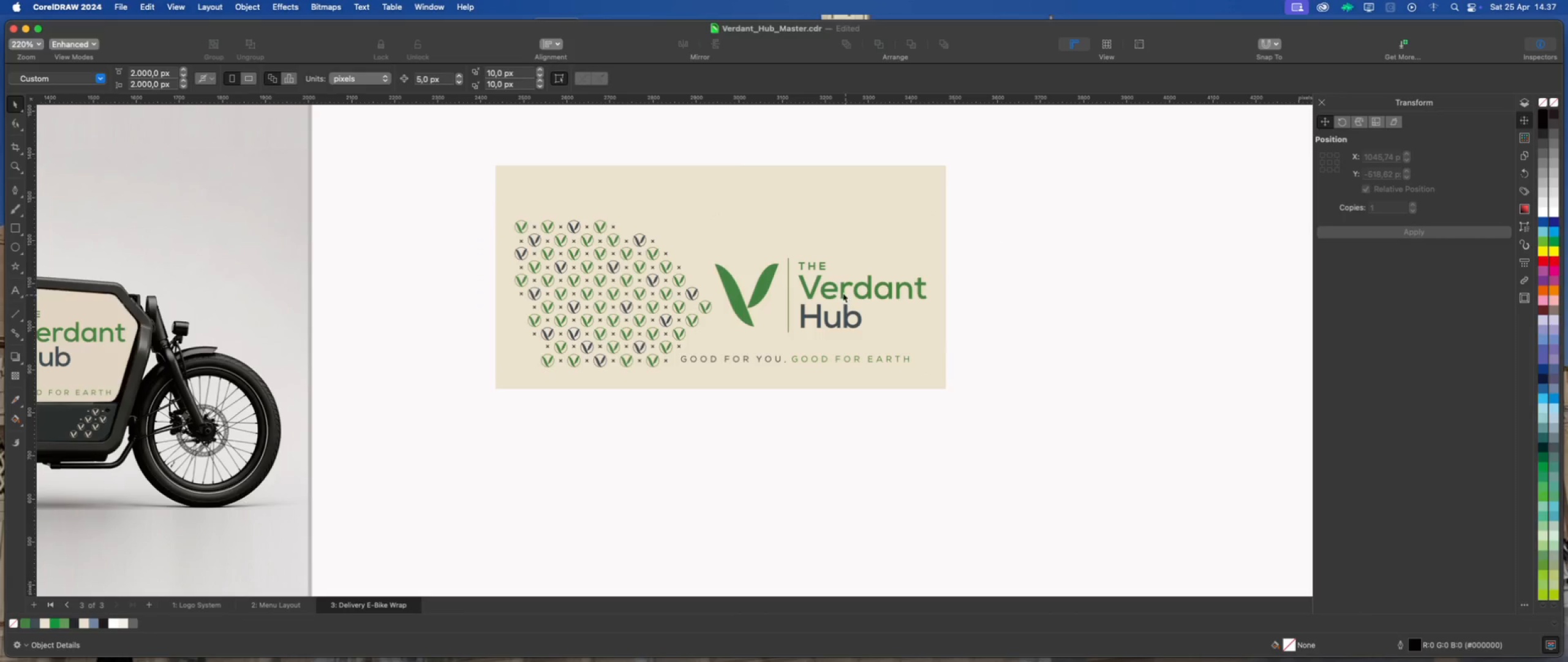 
left_click([842, 292])
 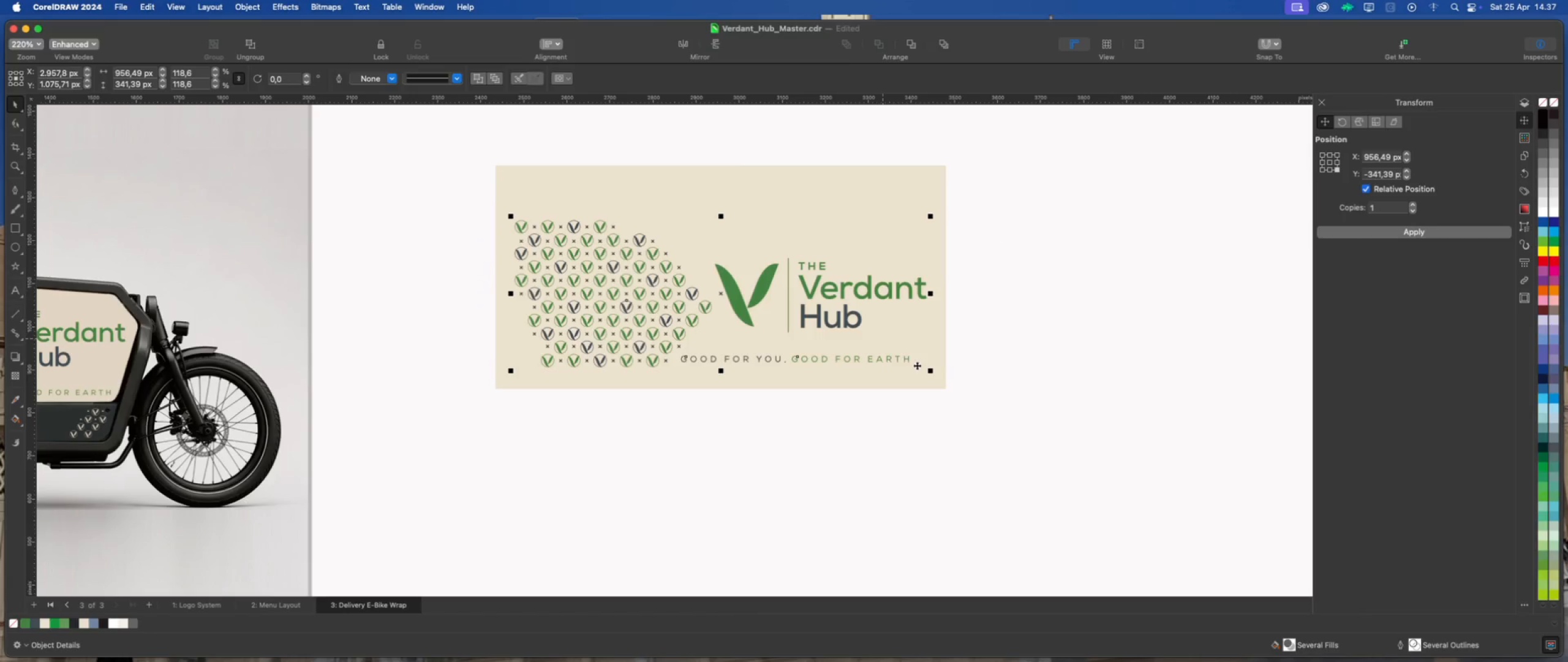 
hold_key(key=ShiftLeft, duration=1.06)
left_click([929, 385])
 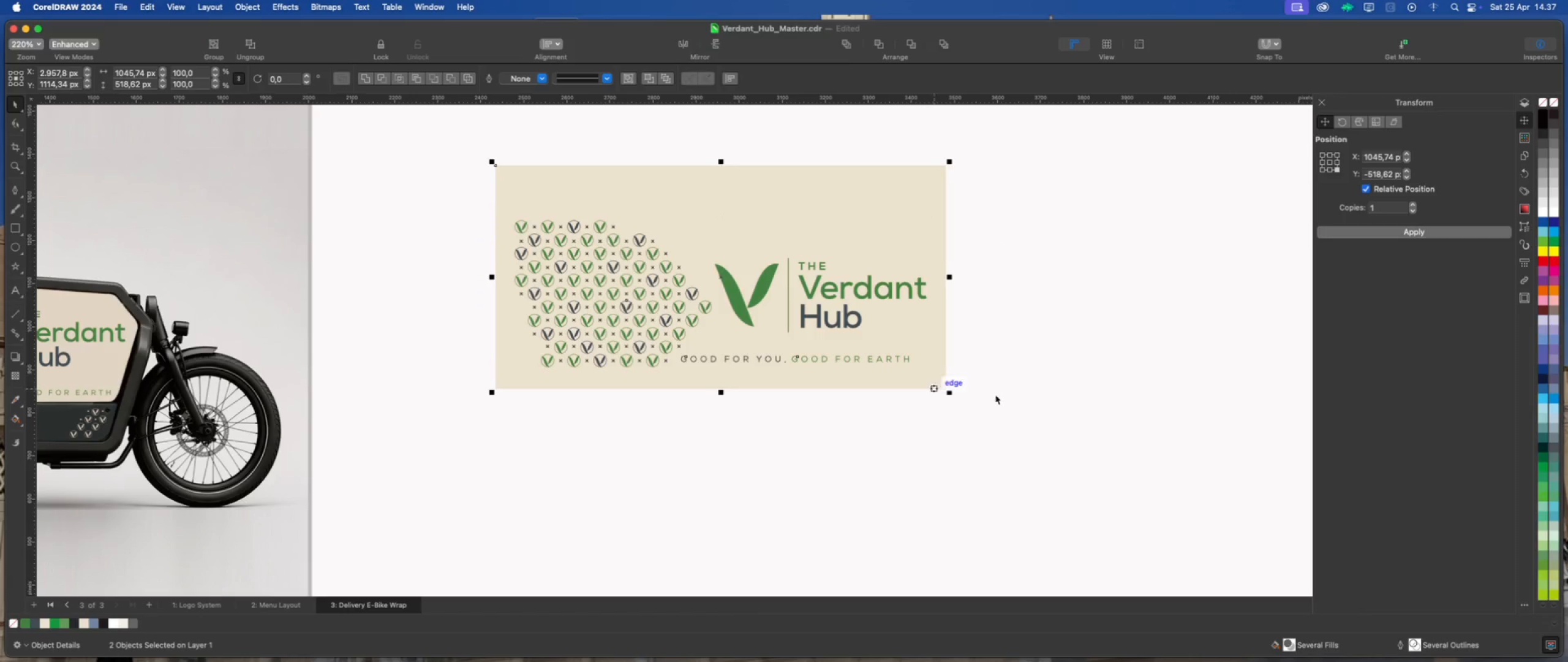 
key(Shift+E)
 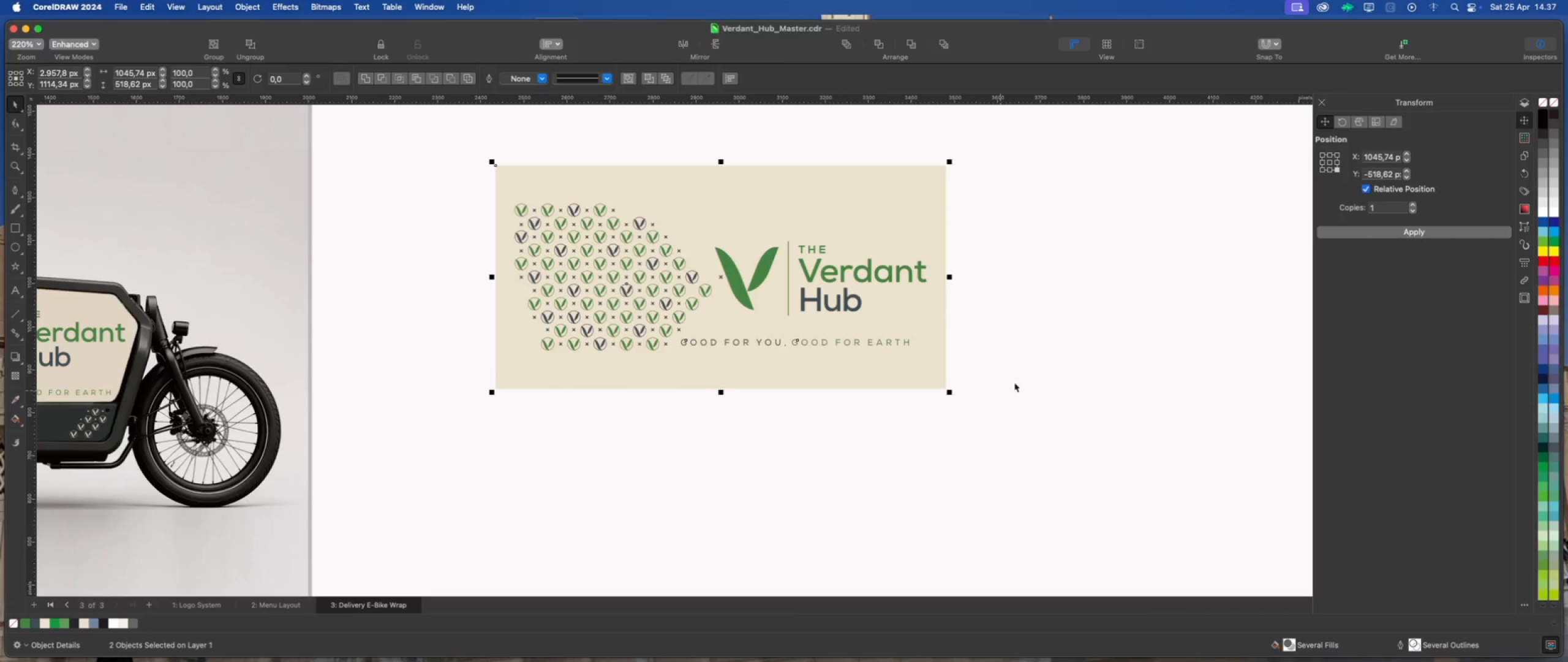 
left_click([1014, 382])
 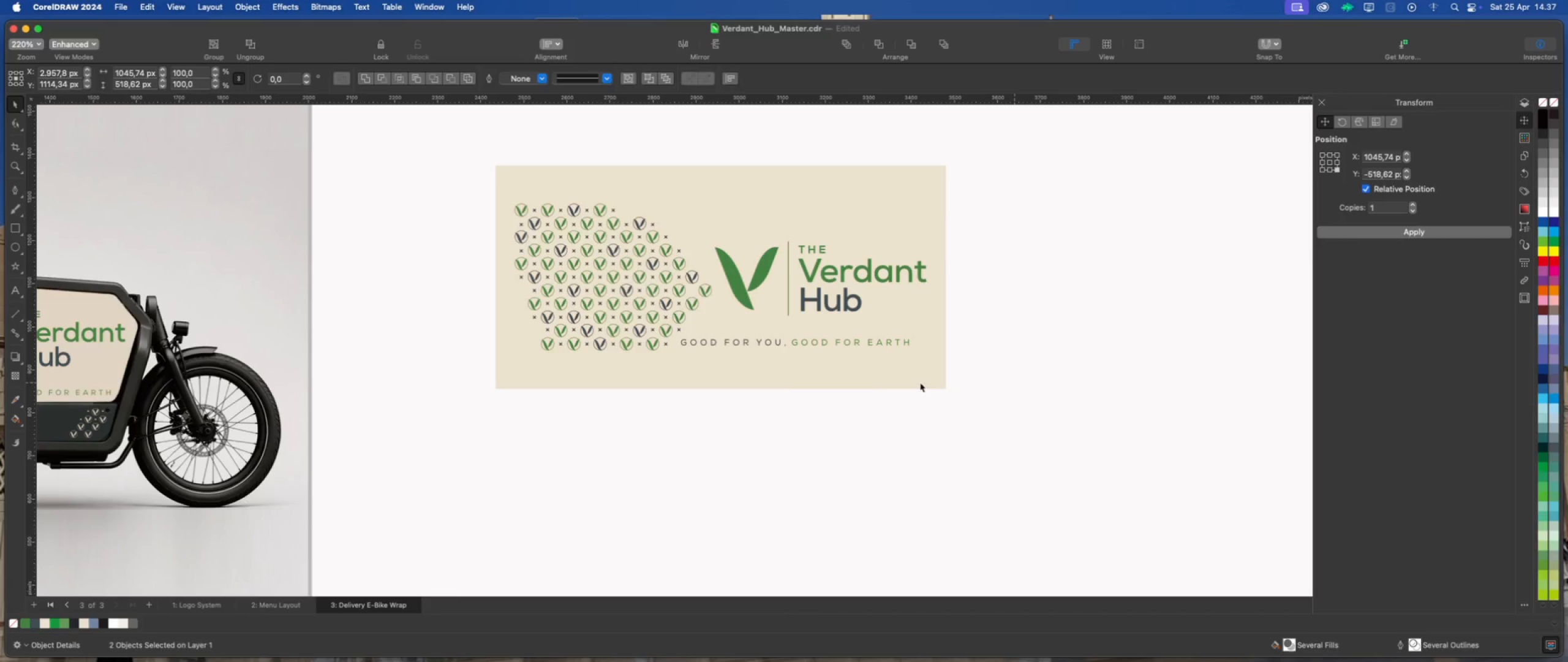 
left_click([920, 382])
 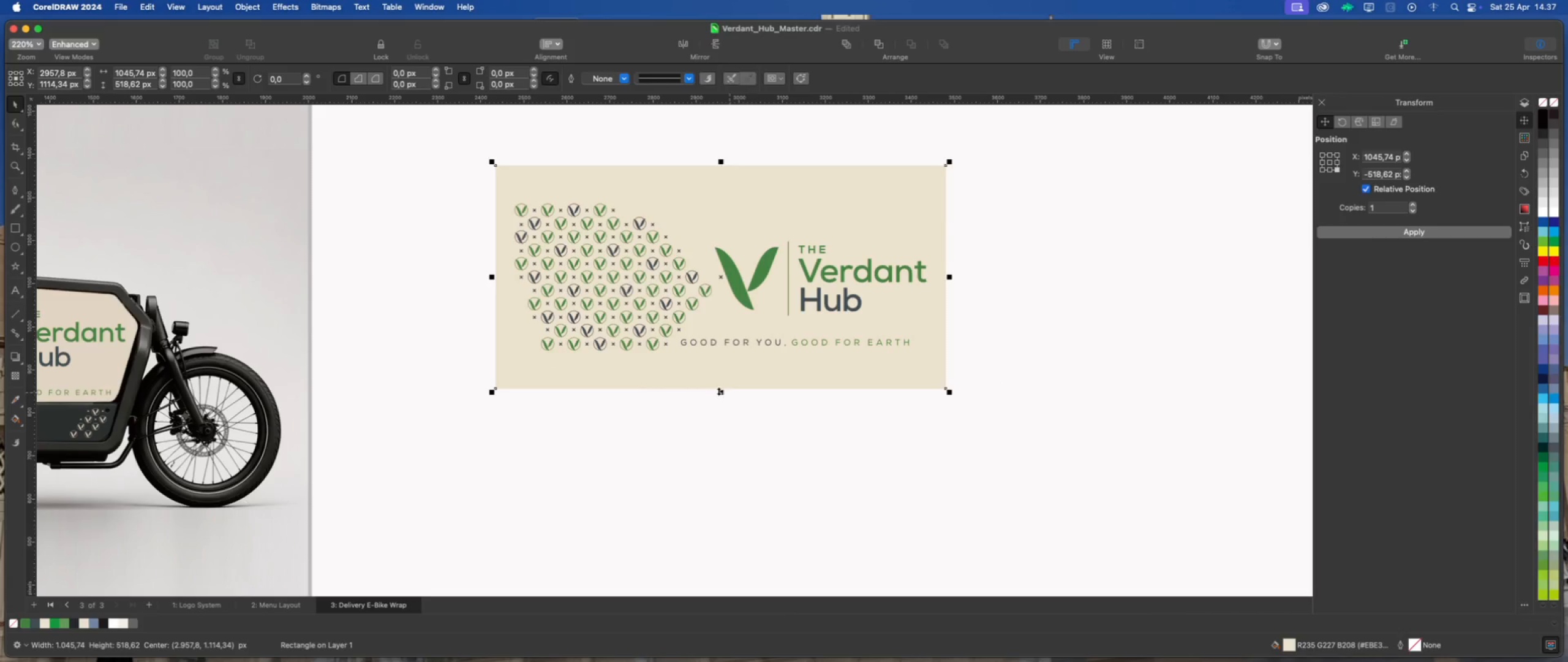 
left_click_drag(start_coordinate=[718, 391], to_coordinate=[721, 365])
 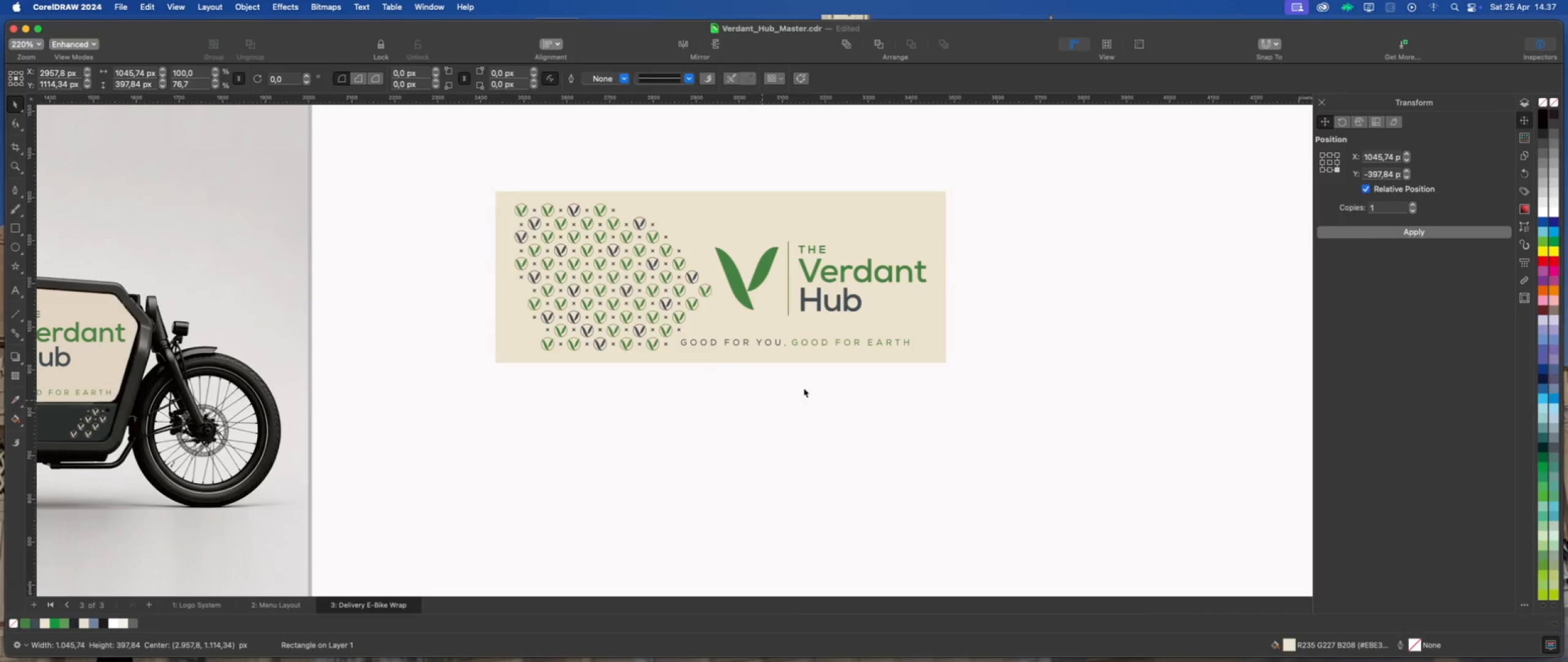 
hold_key(key=ShiftLeft, duration=2.0)
 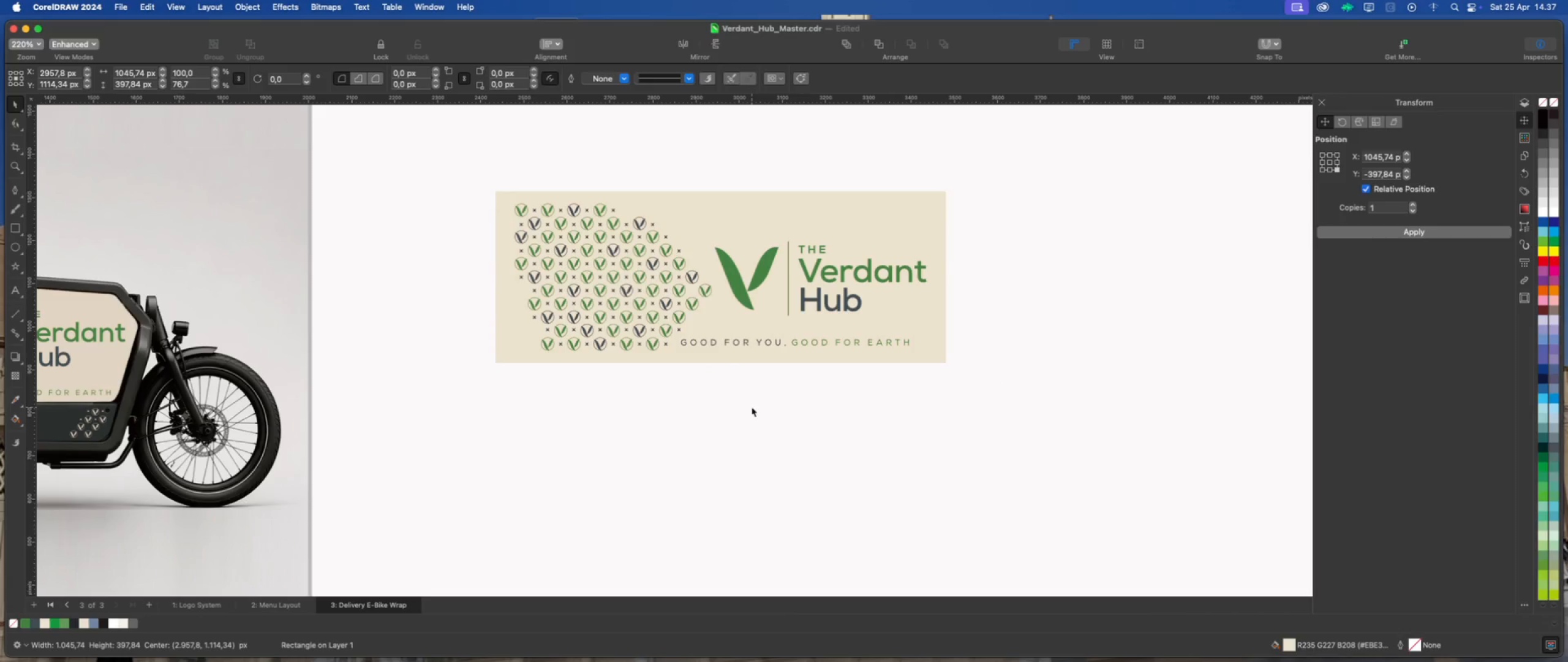 
left_click([752, 407])
 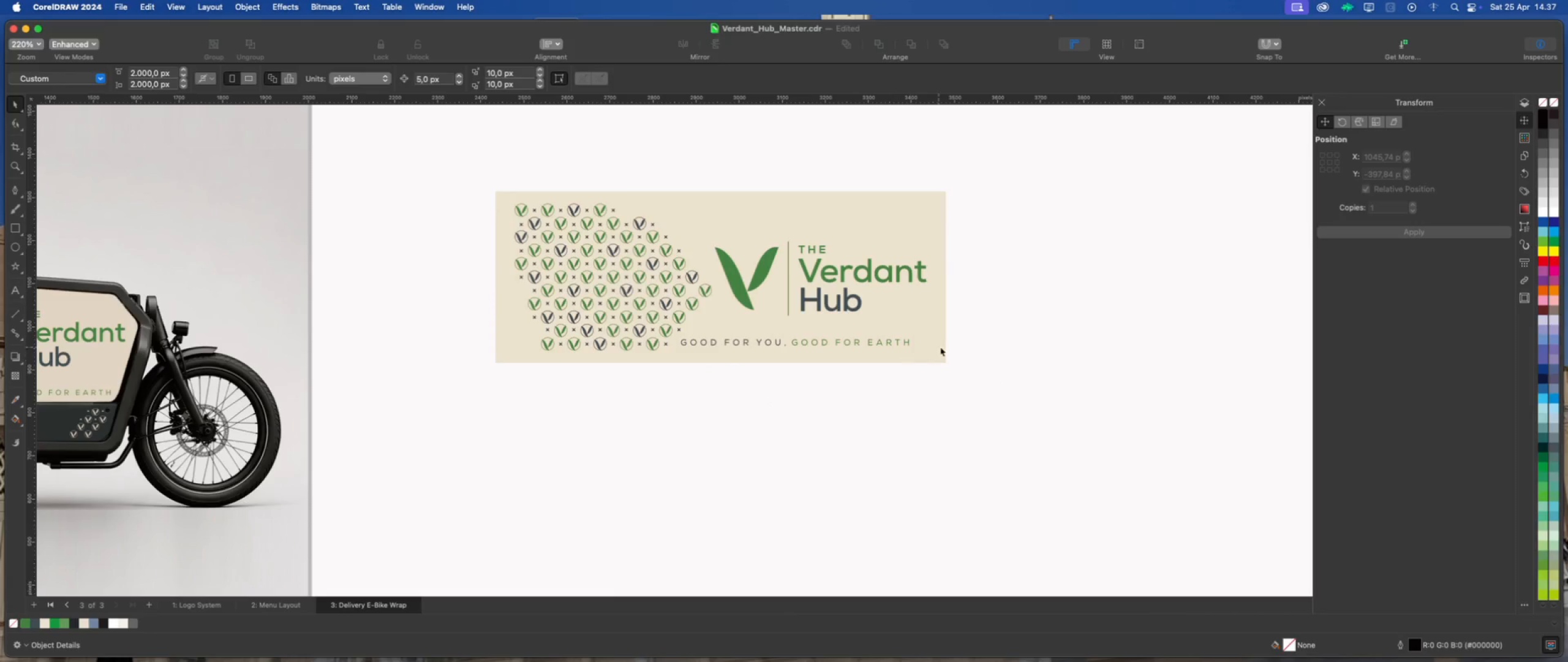 
left_click([949, 344])
 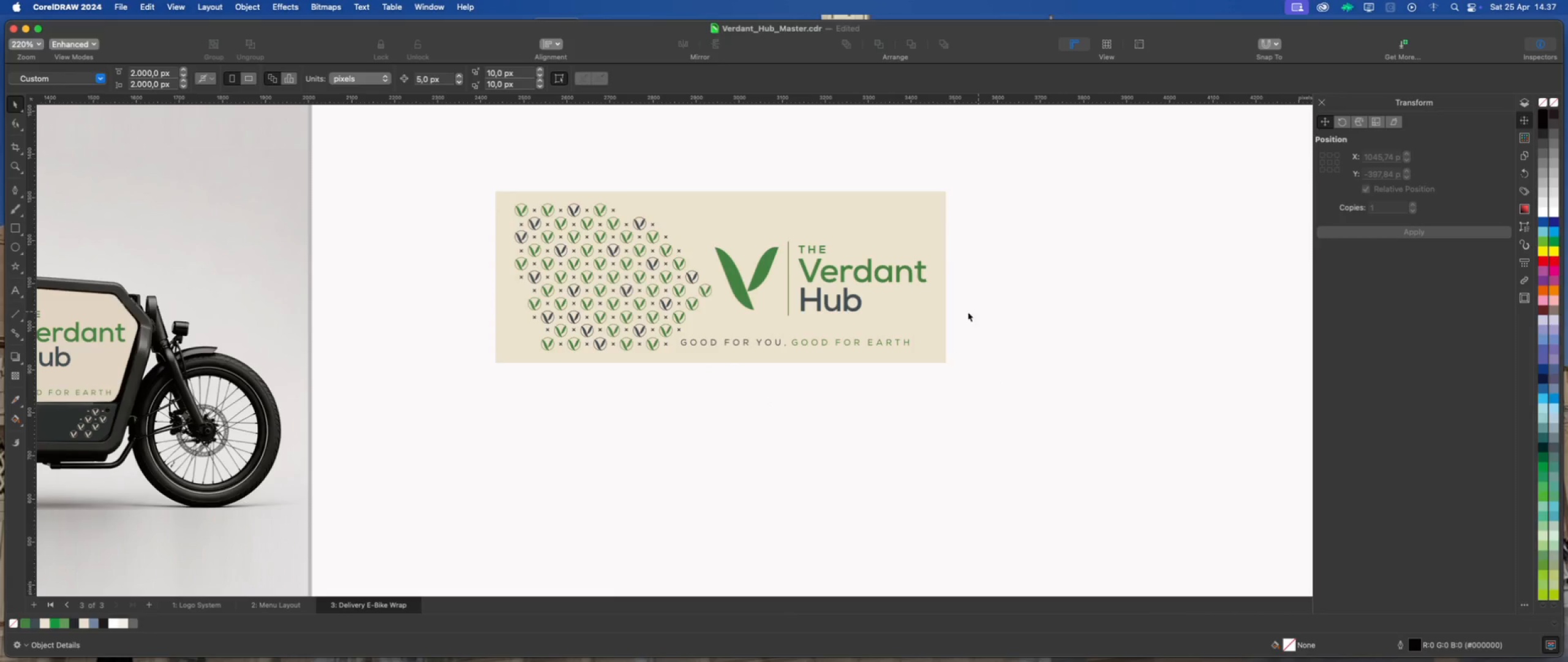 
left_click([929, 306])
 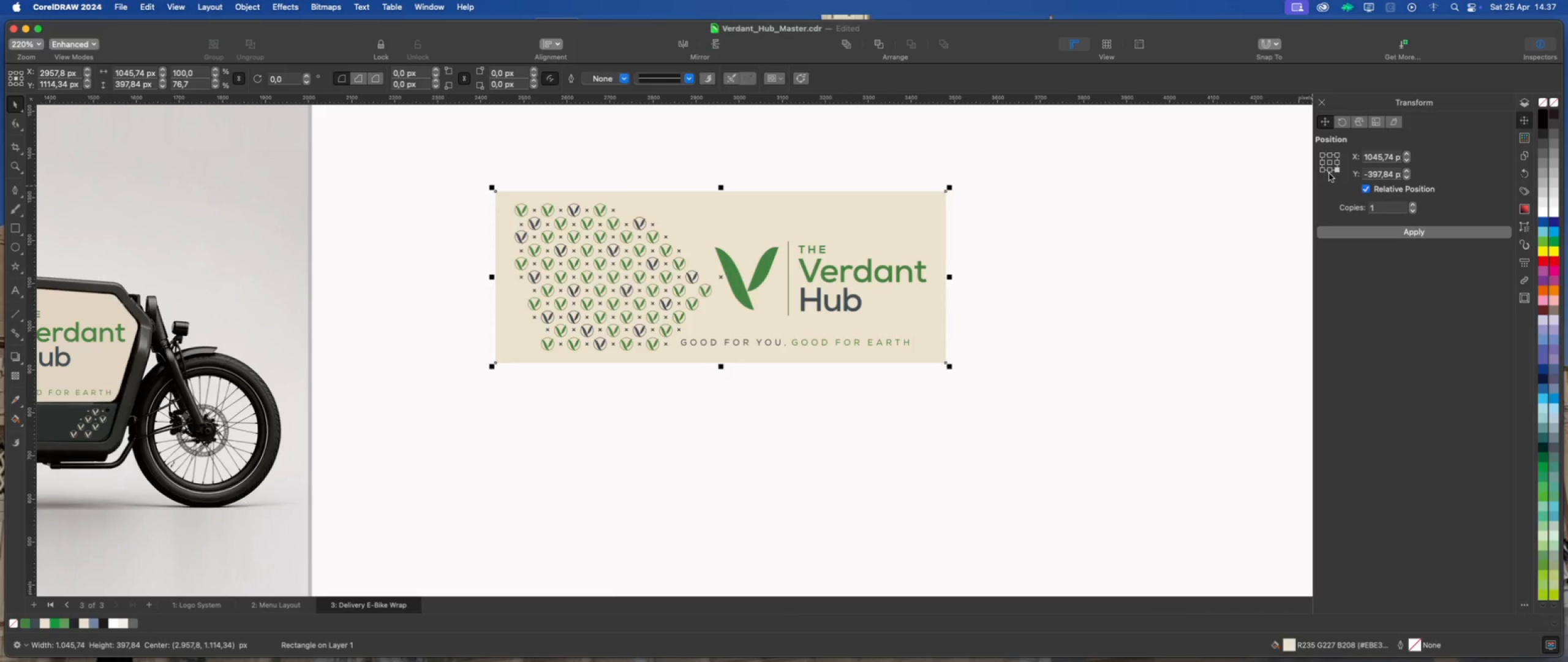 
left_click([1330, 171])
 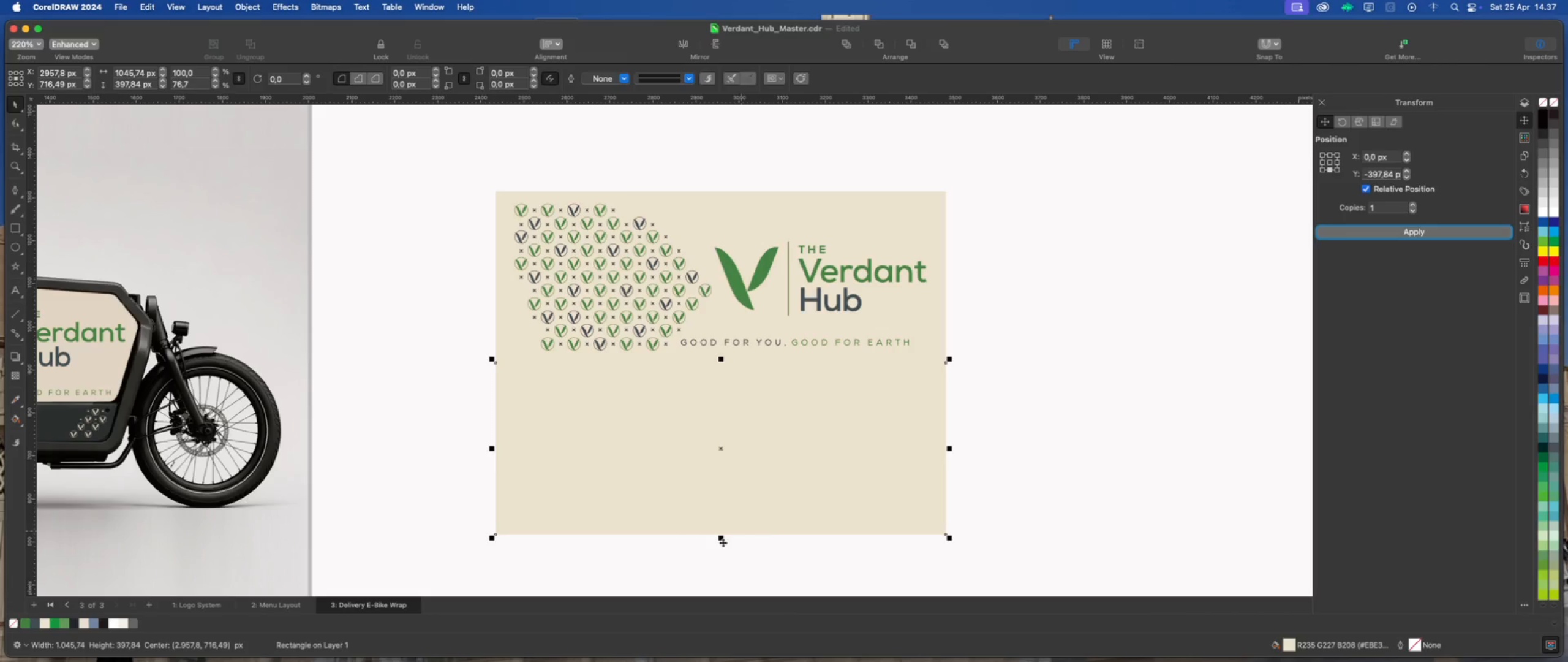 
left_click_drag(start_coordinate=[720, 539], to_coordinate=[721, 454])
 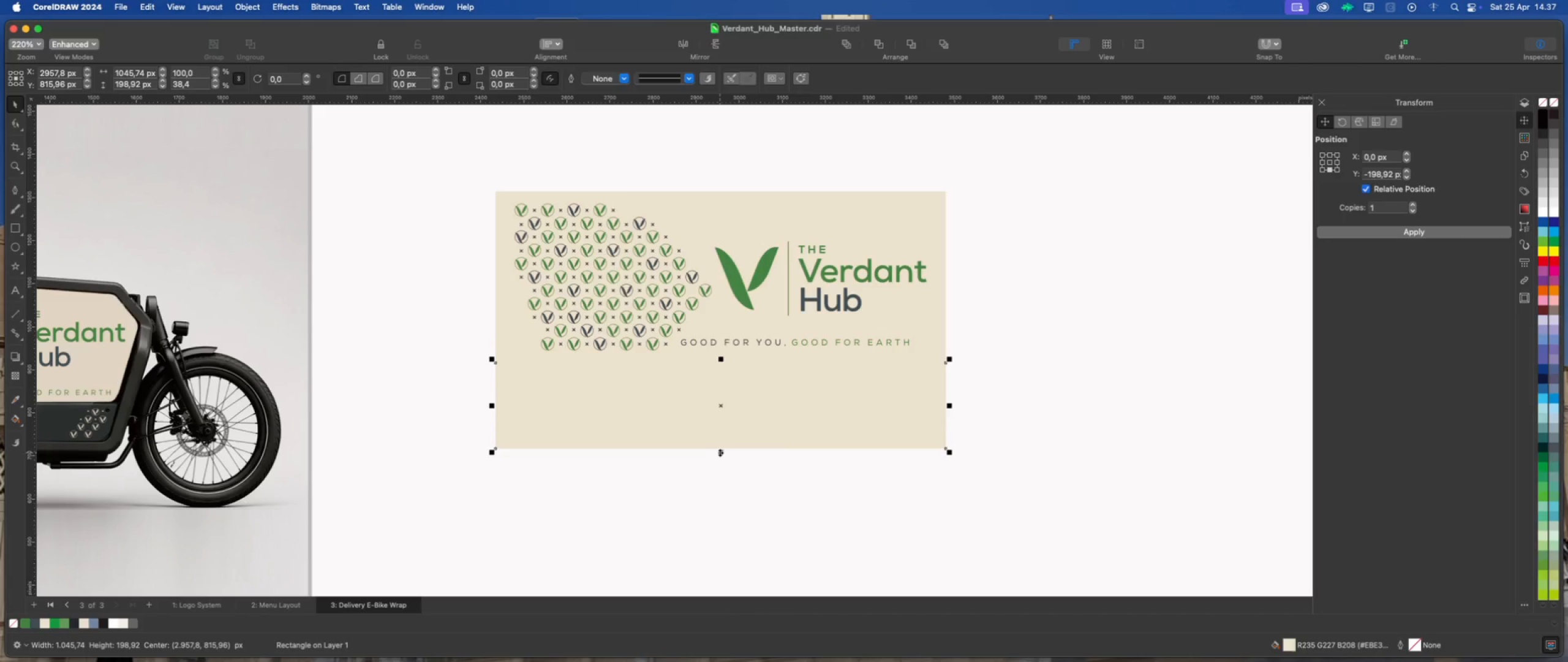 
left_click_drag(start_coordinate=[720, 452], to_coordinate=[721, 413])
 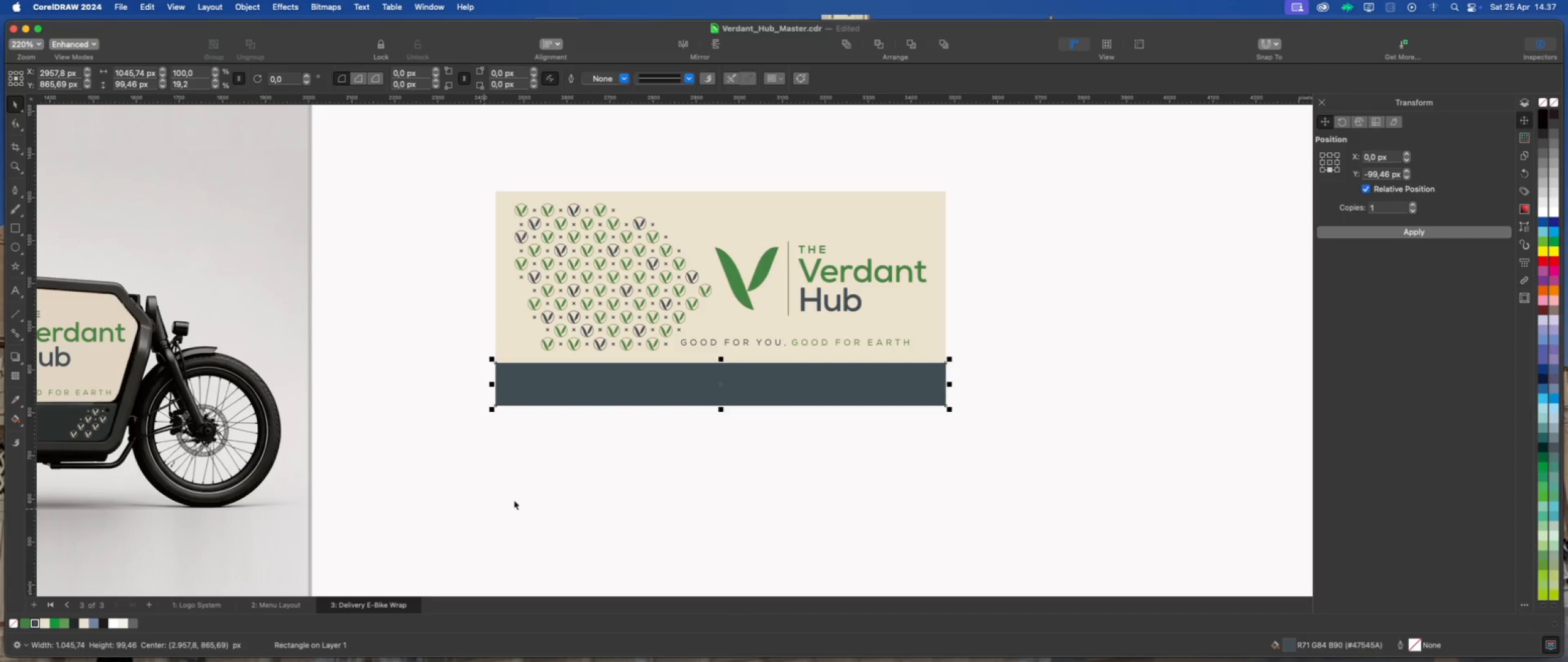 
scroll: coordinate [775, 325], scroll_direction: down, amount: 4.0
 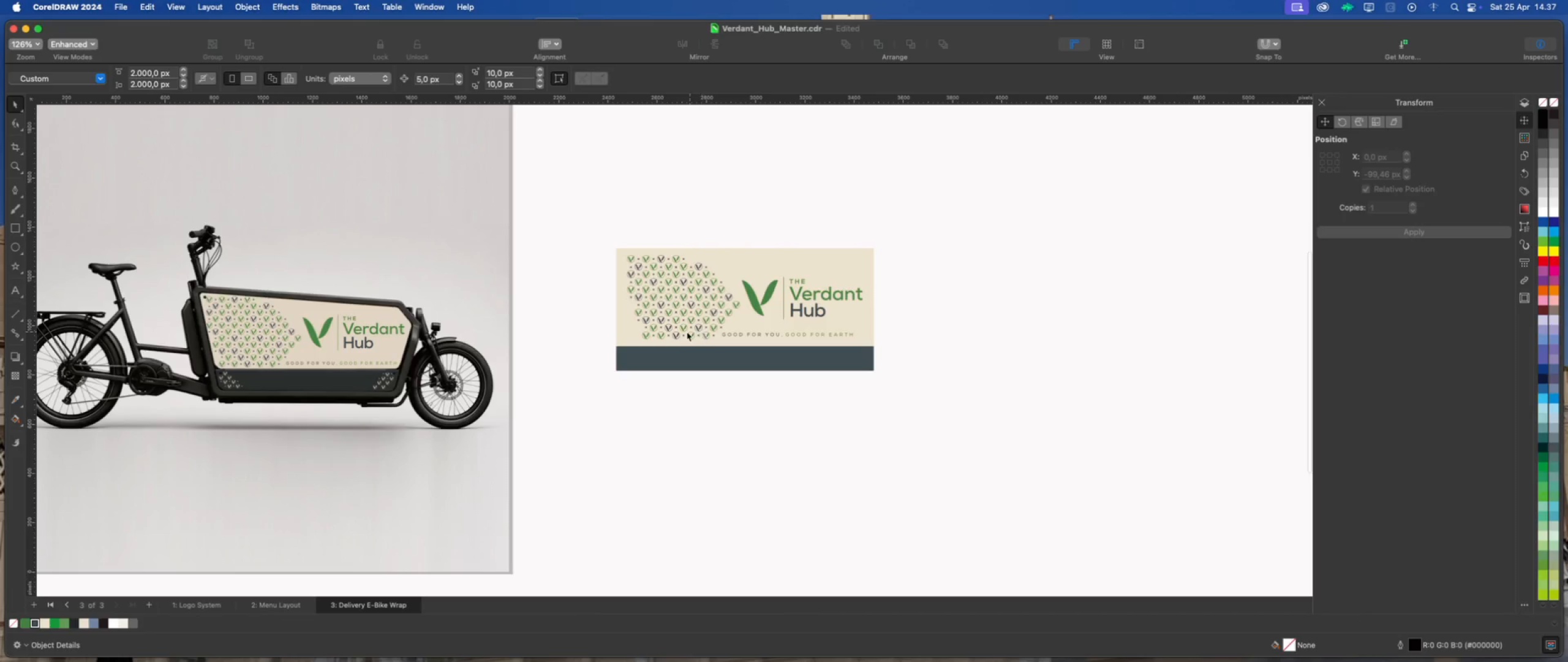 
scroll: coordinate [568, 308], scroll_direction: up, amount: 1.0
 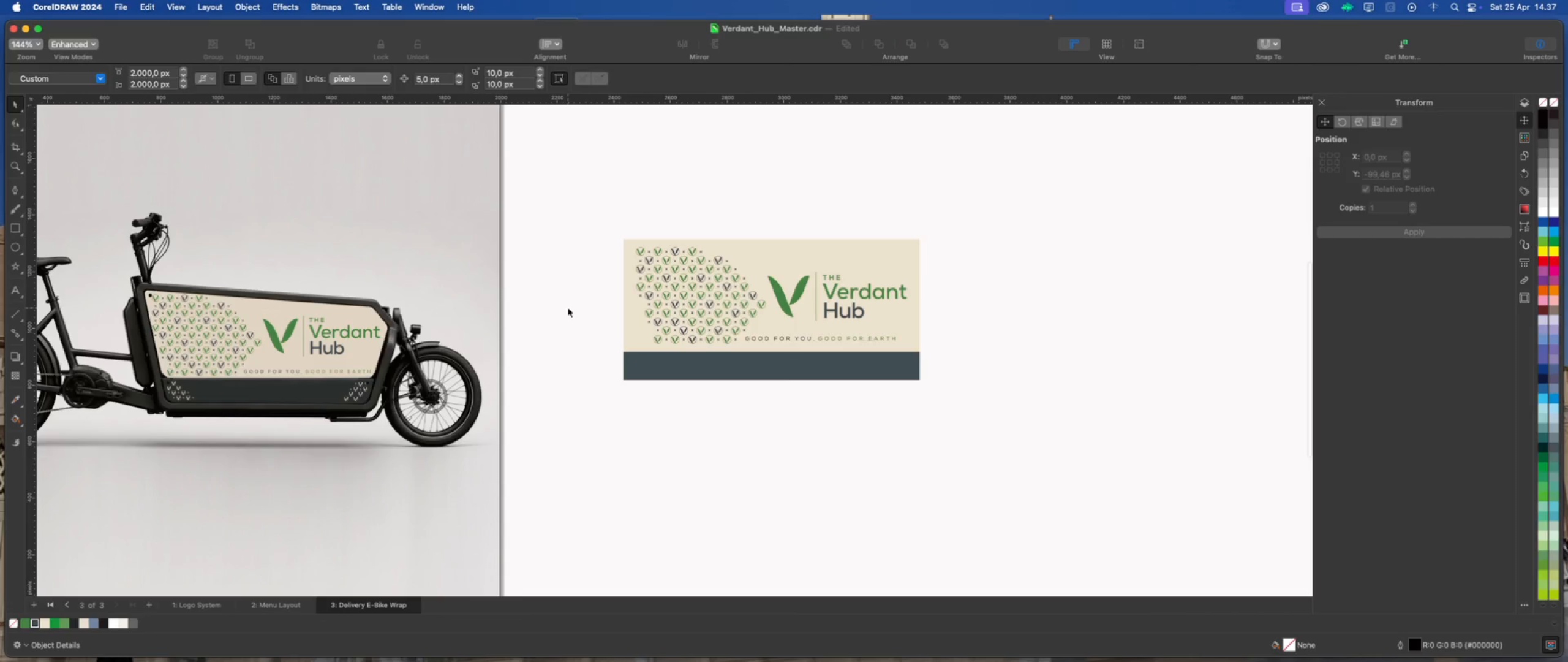 
left_click([568, 308])
 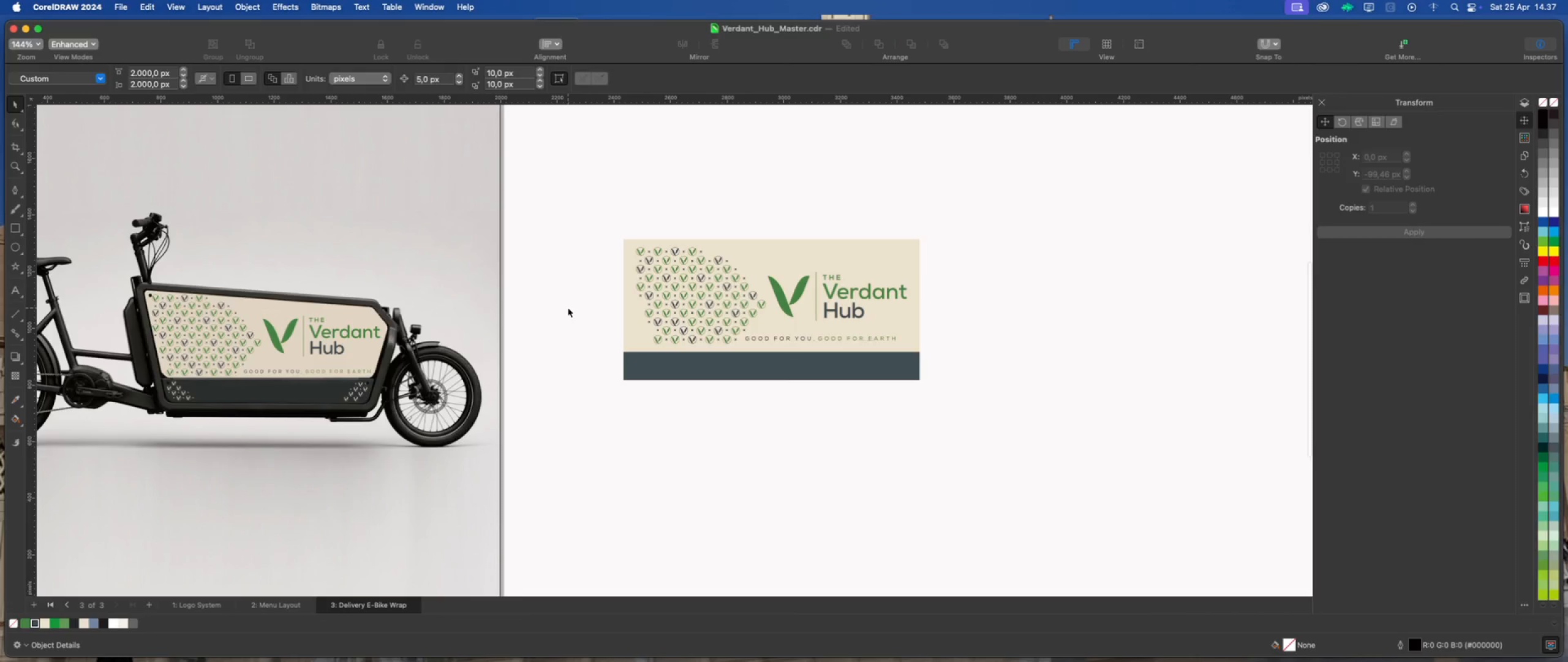 
key(Meta+S)
 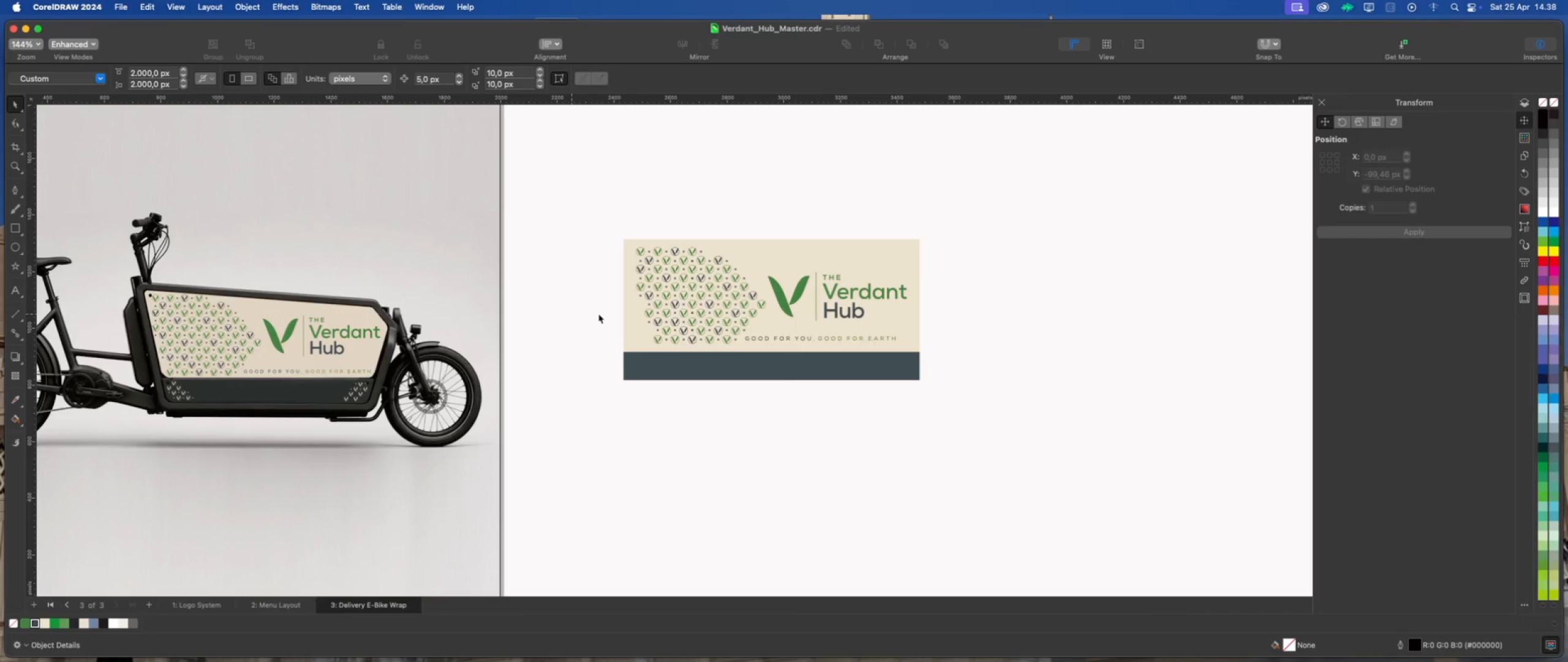 
left_click([598, 314])
 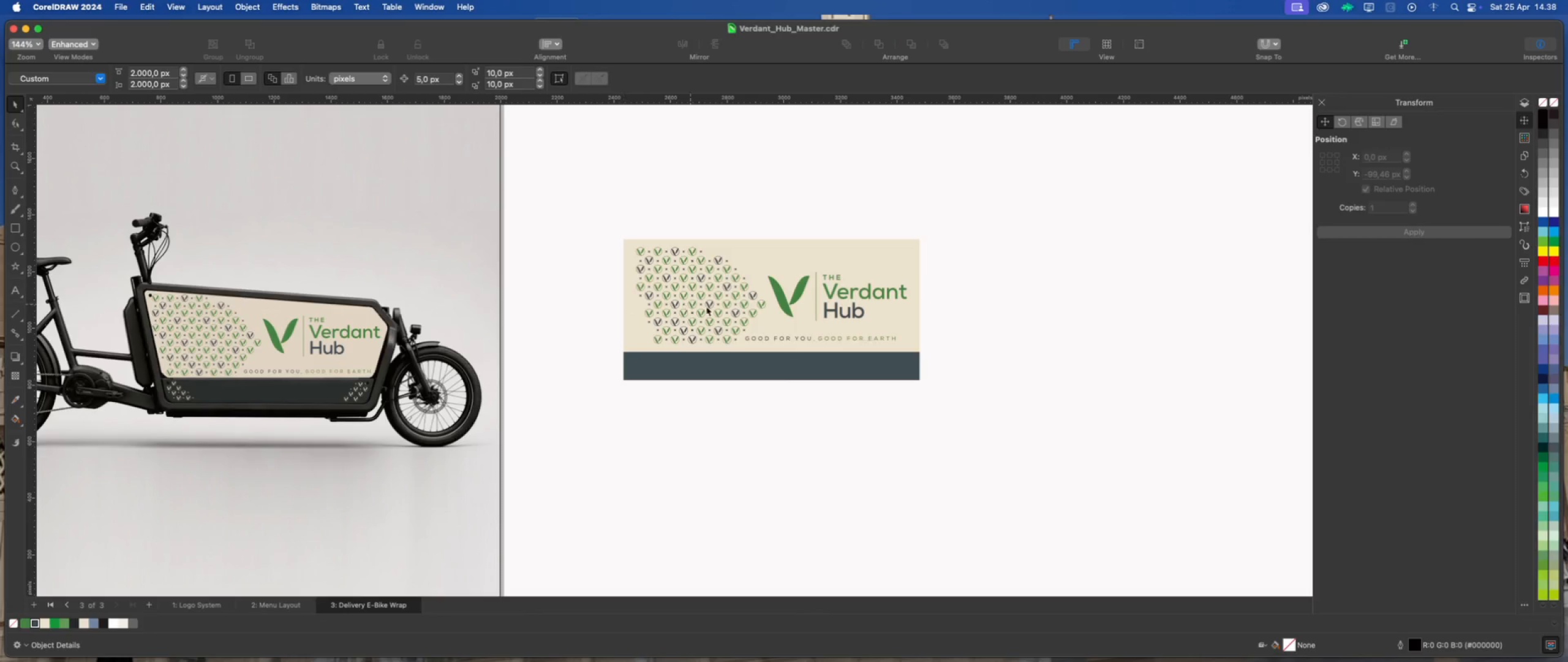 
scroll: coordinate [706, 308], scroll_direction: down, amount: 4.0
 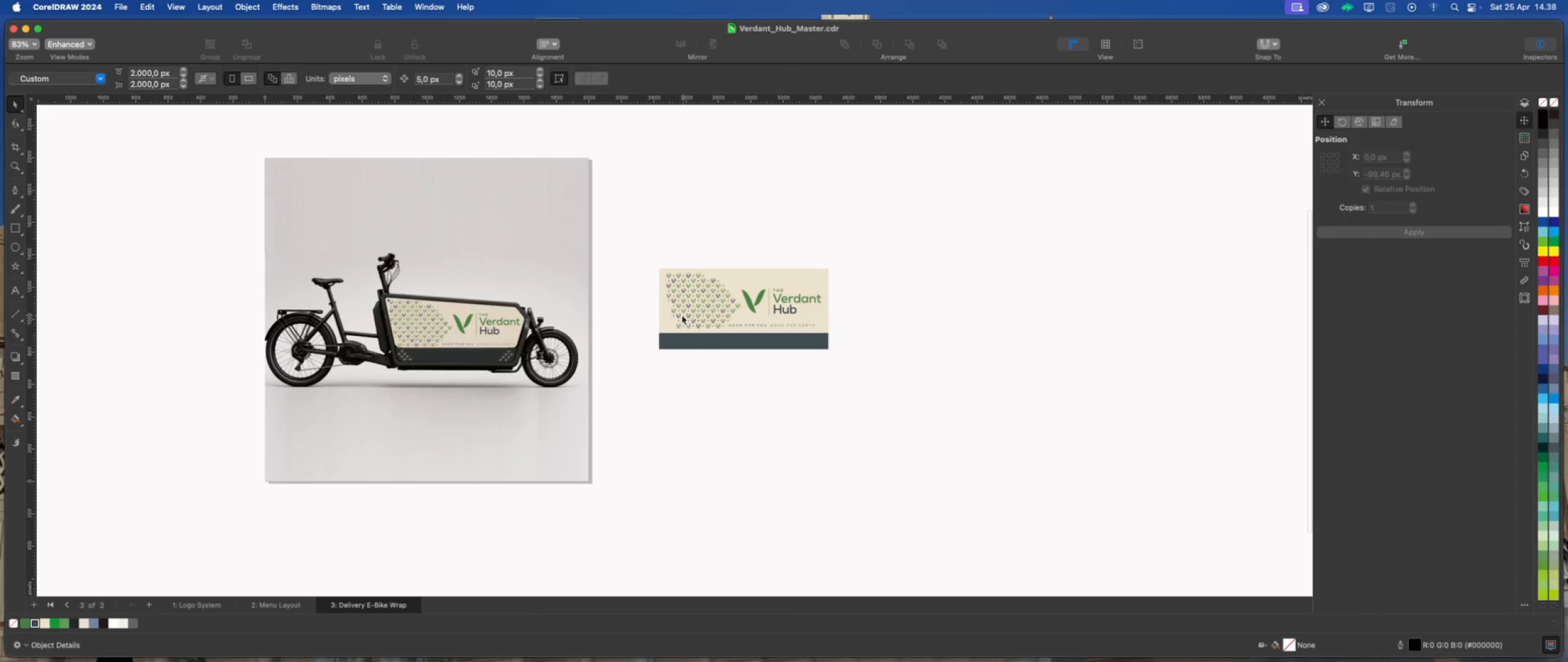 
scroll: coordinate [927, 424], scroll_direction: up, amount: 6.0
 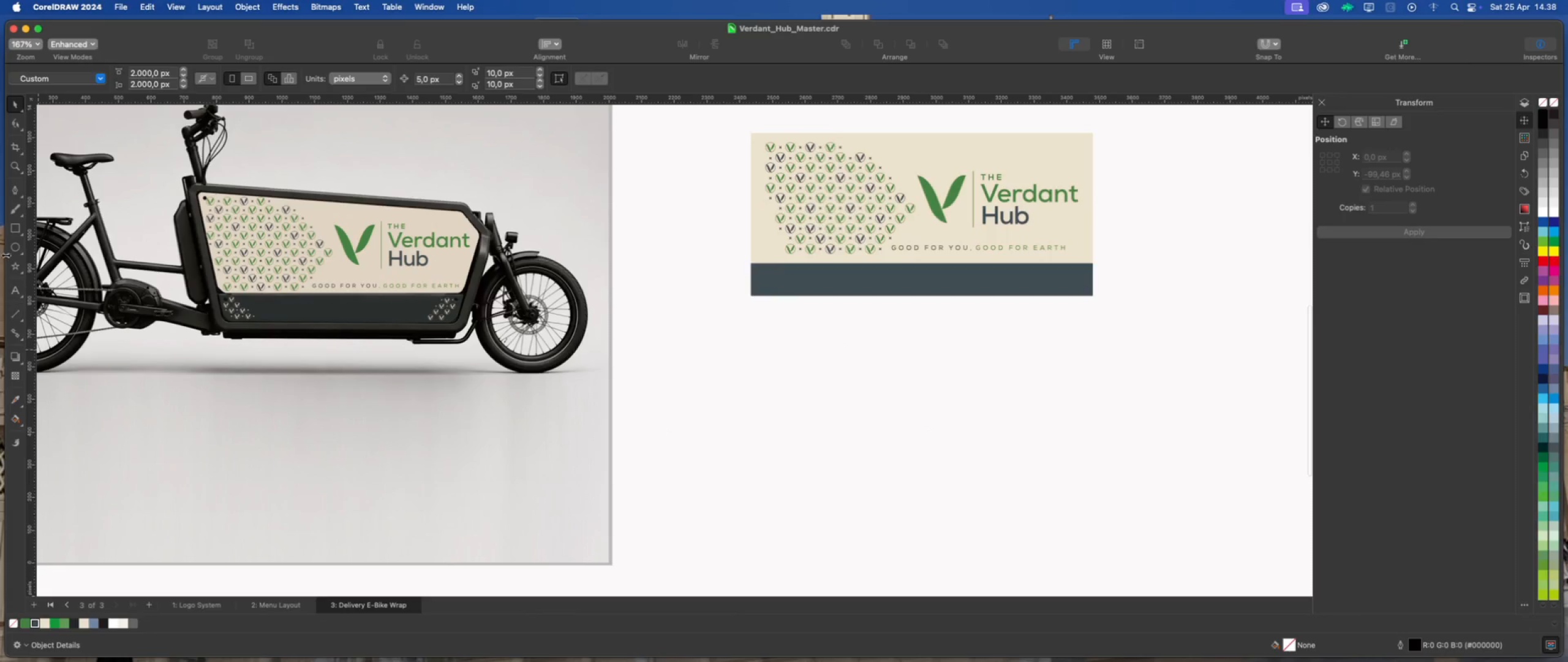 
left_click([15, 248])
 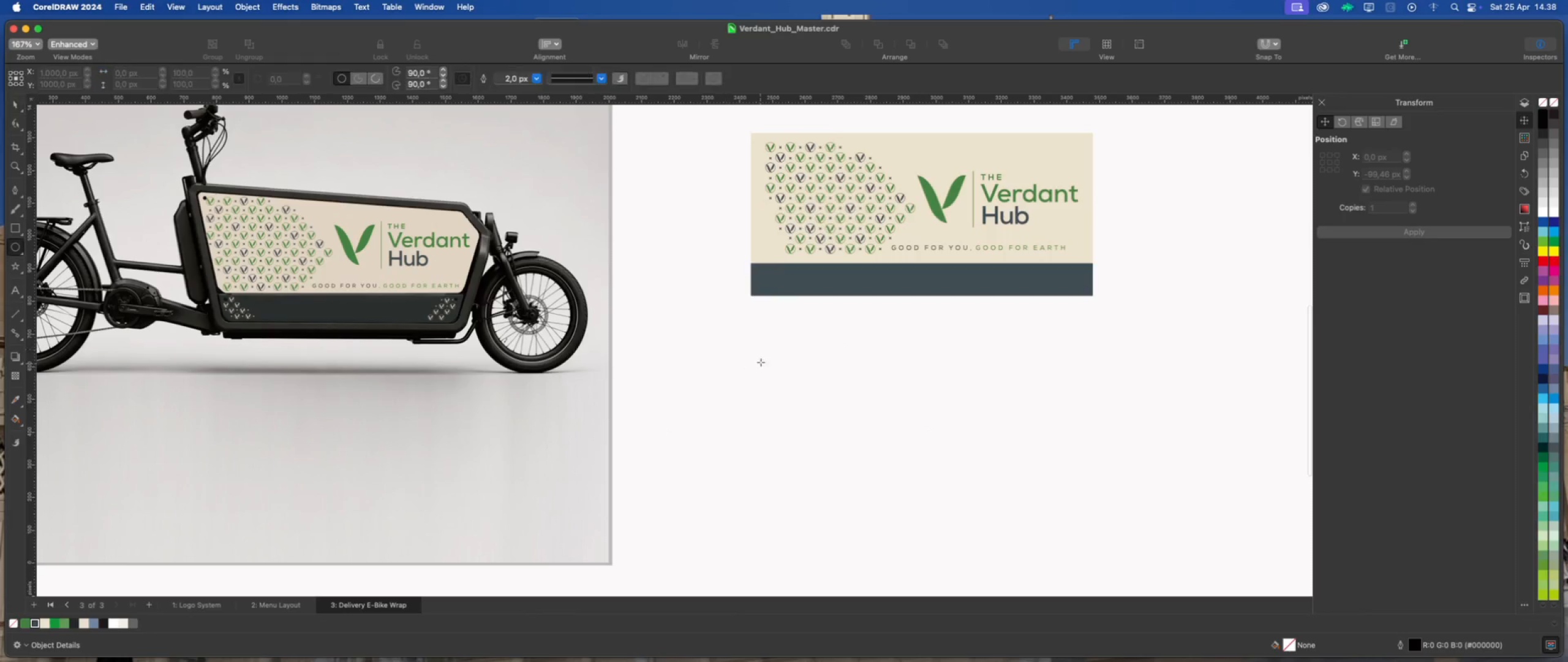 
hold_key(key=CommandLeft, duration=1.58)
 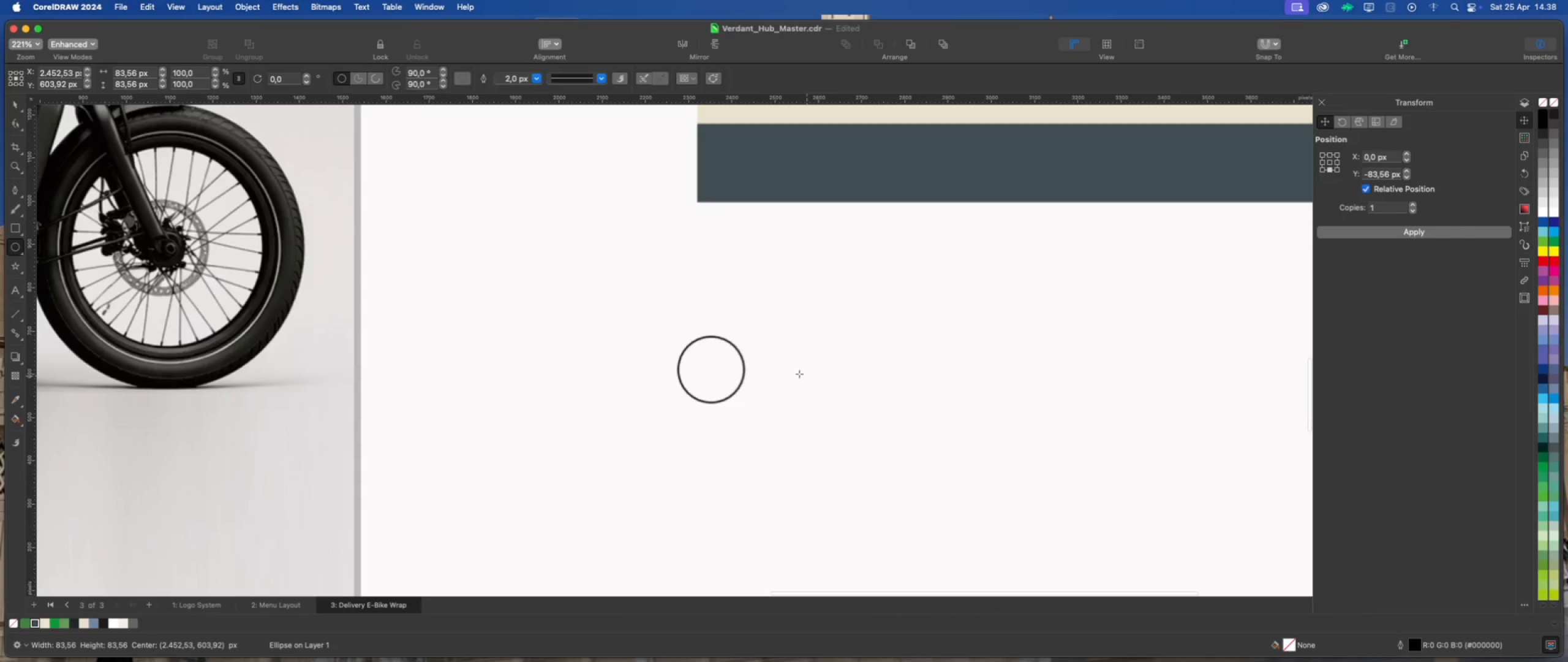 
scroll: coordinate [764, 343], scroll_direction: up, amount: 2.0
 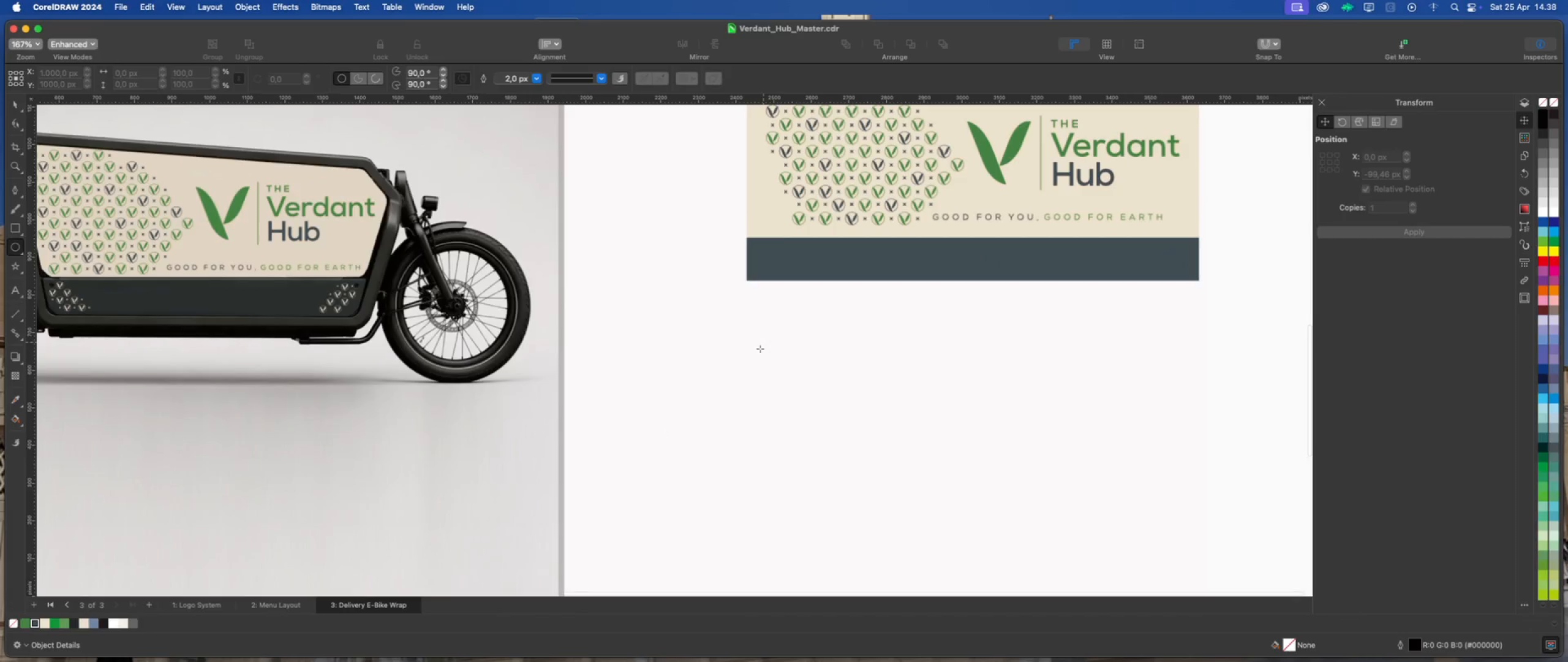 
left_click_drag(start_coordinate=[736, 354], to_coordinate=[769, 390])
 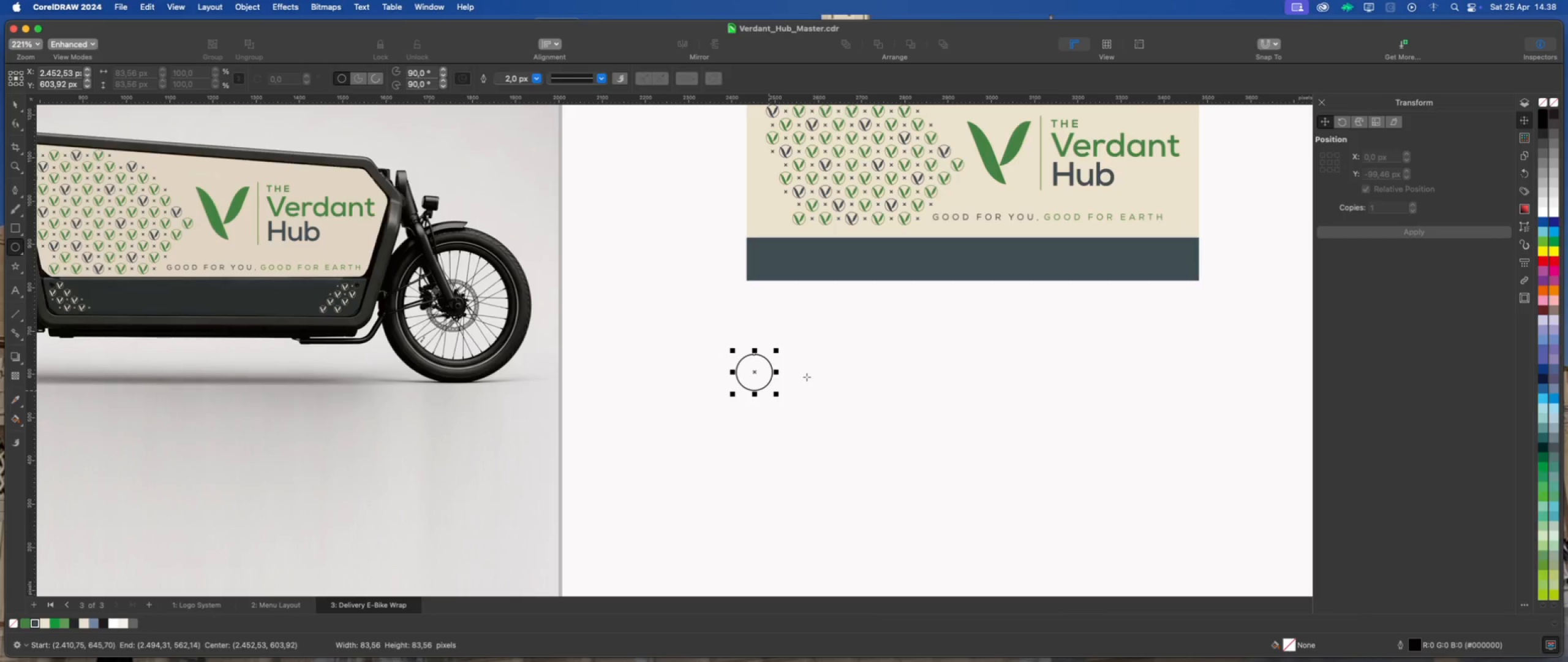 
scroll: coordinate [807, 376], scroll_direction: up, amount: 4.0
 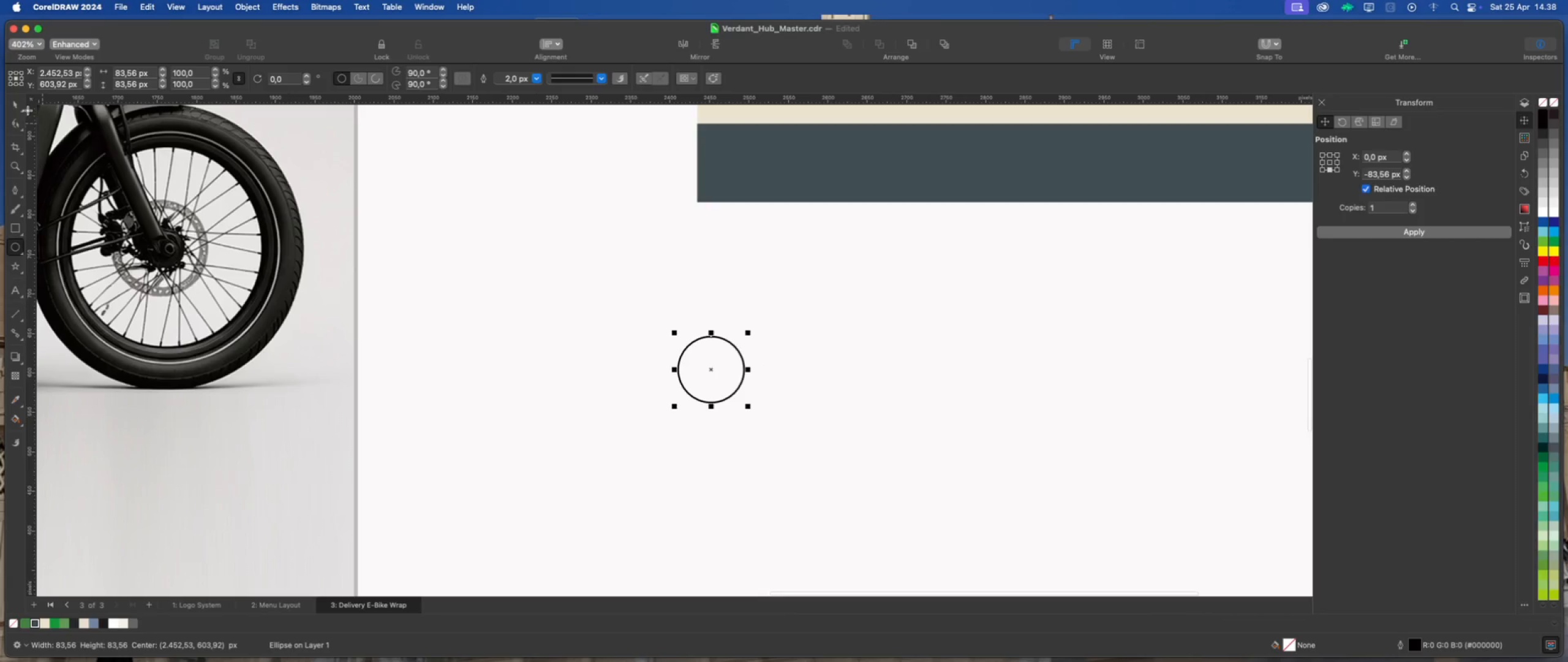 
left_click([16, 104])
 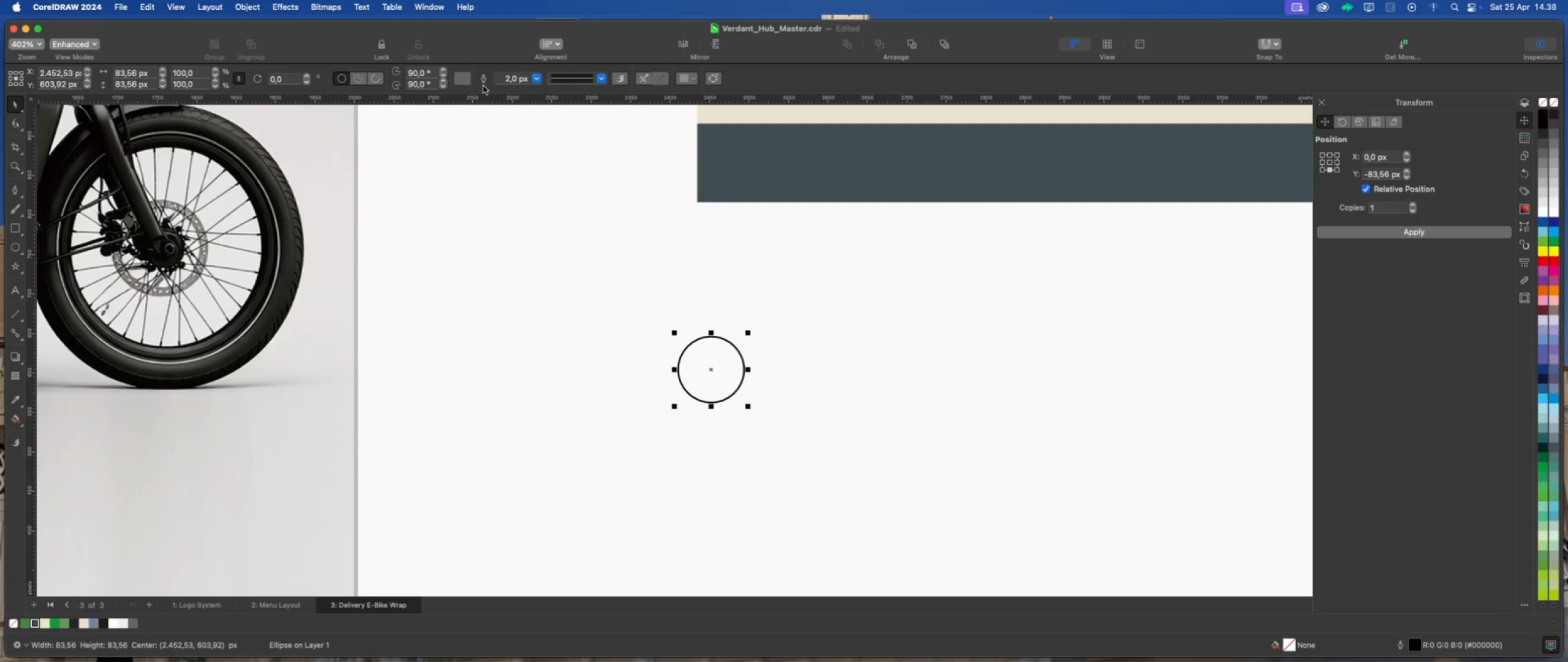 
left_click([540, 80])
 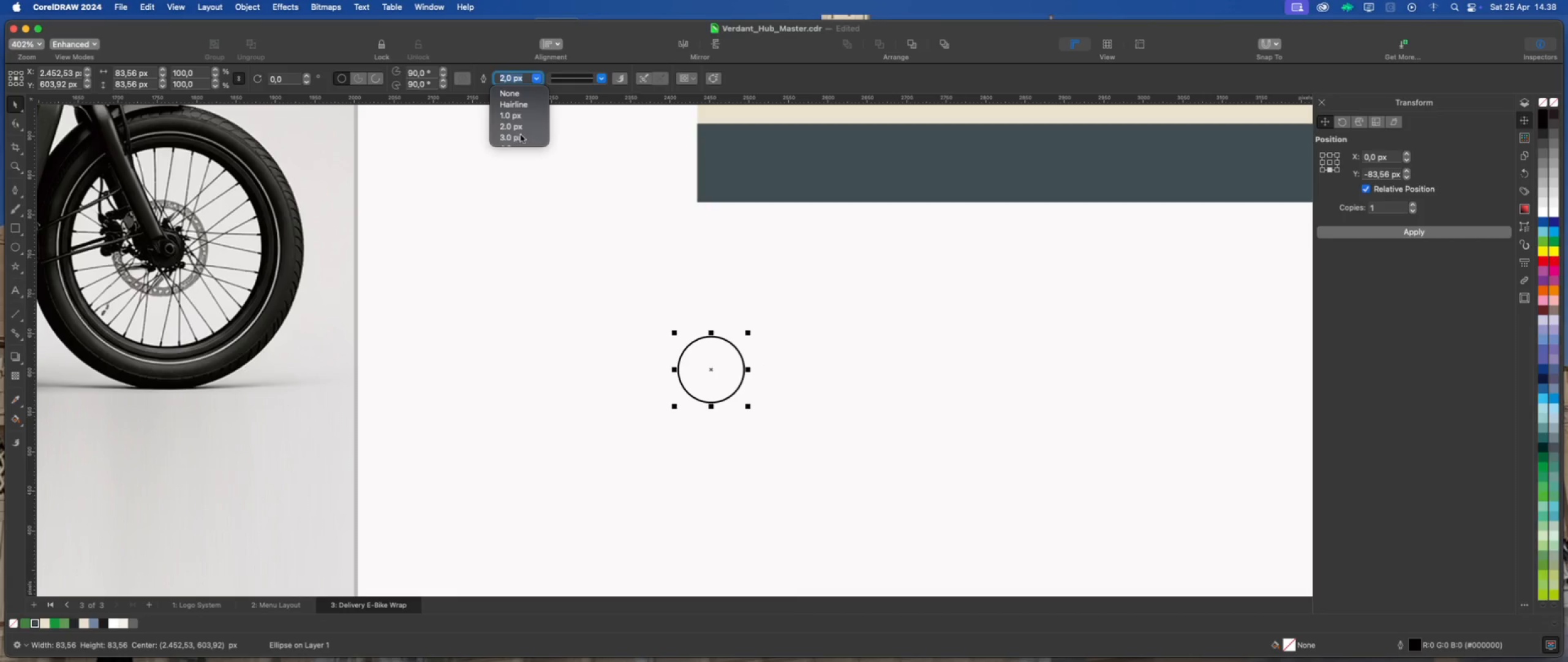 
left_click([520, 141])
 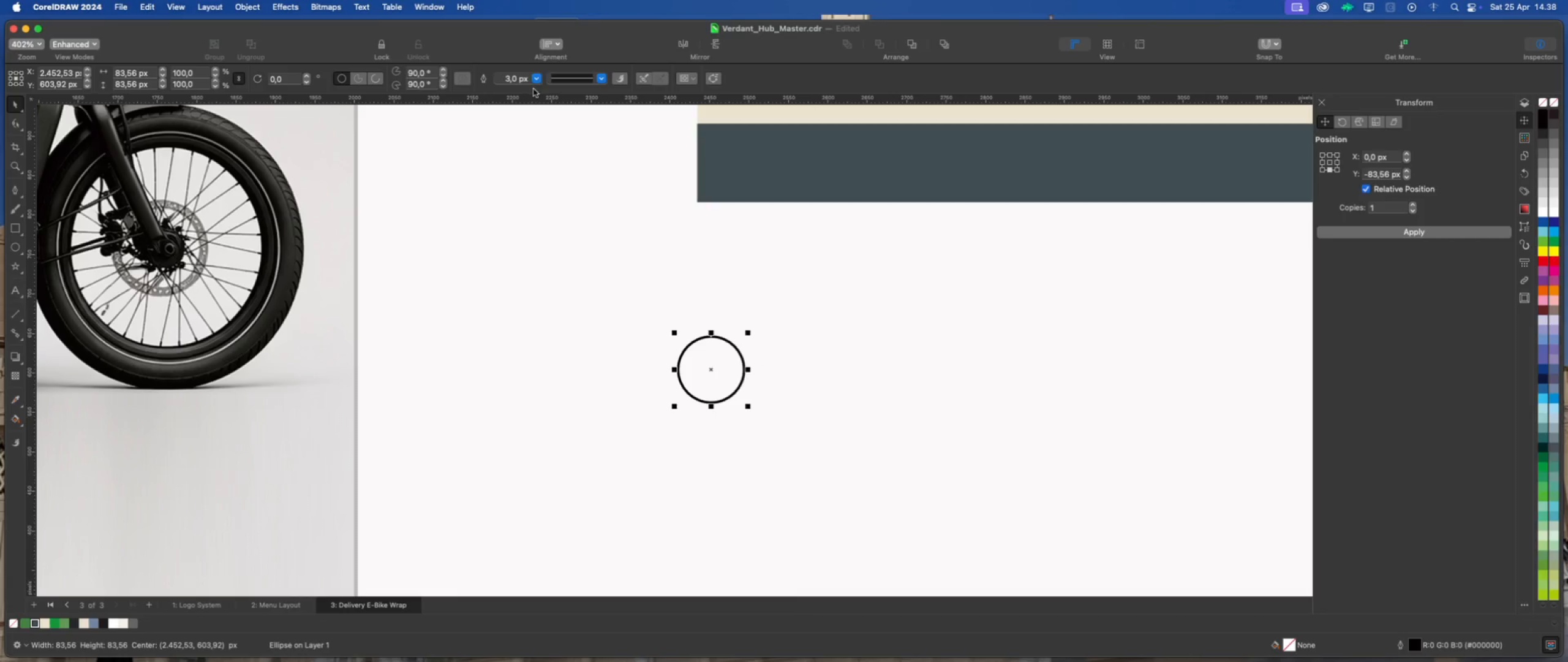 
left_click([537, 78])
 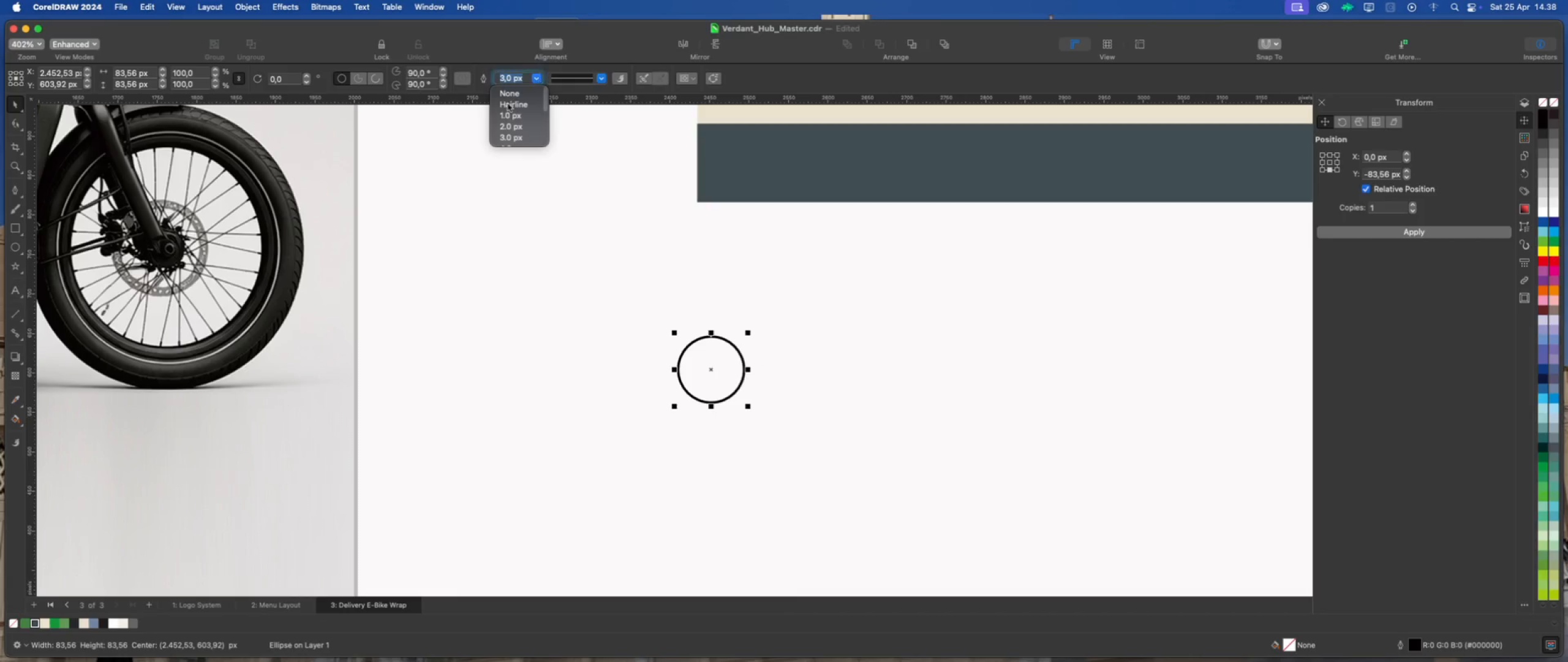 
scroll: coordinate [505, 129], scroll_direction: down, amount: 5.0
 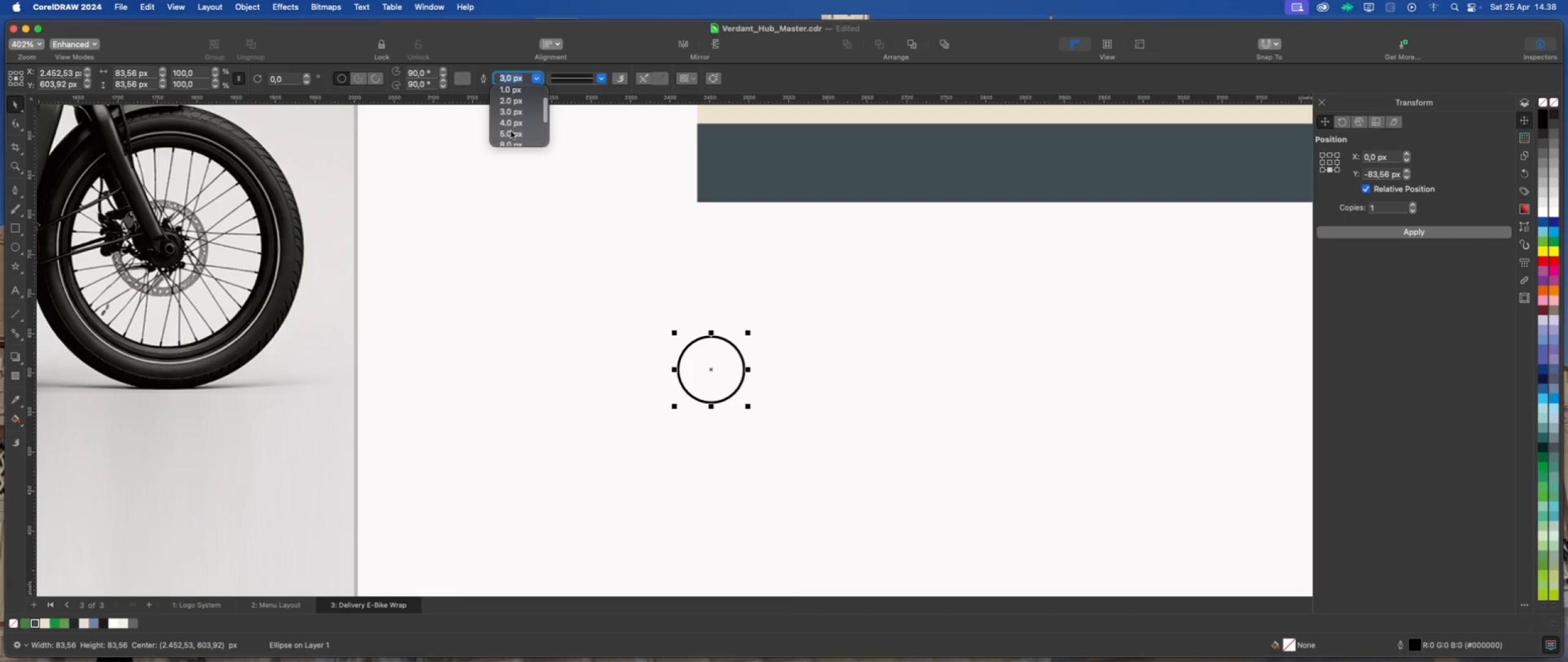 
left_click([511, 134])
 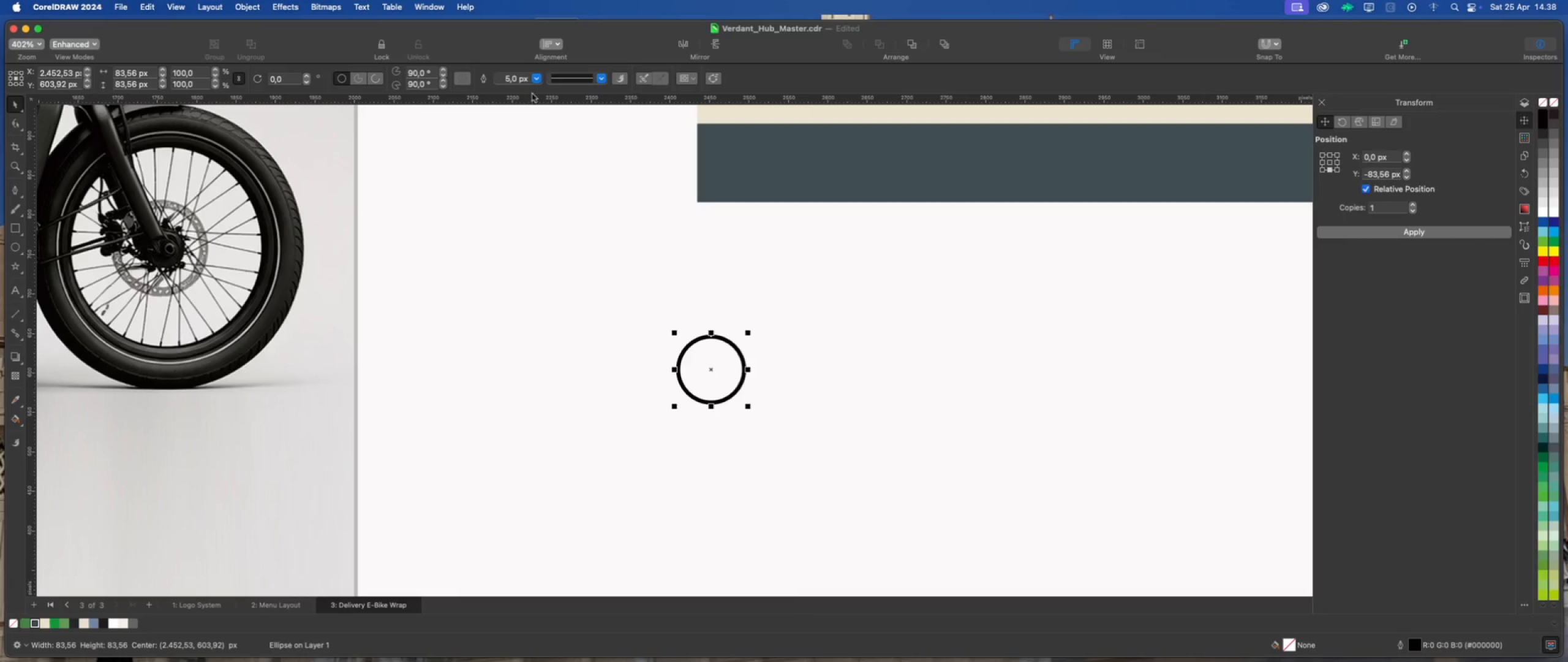 
left_click([535, 84])
 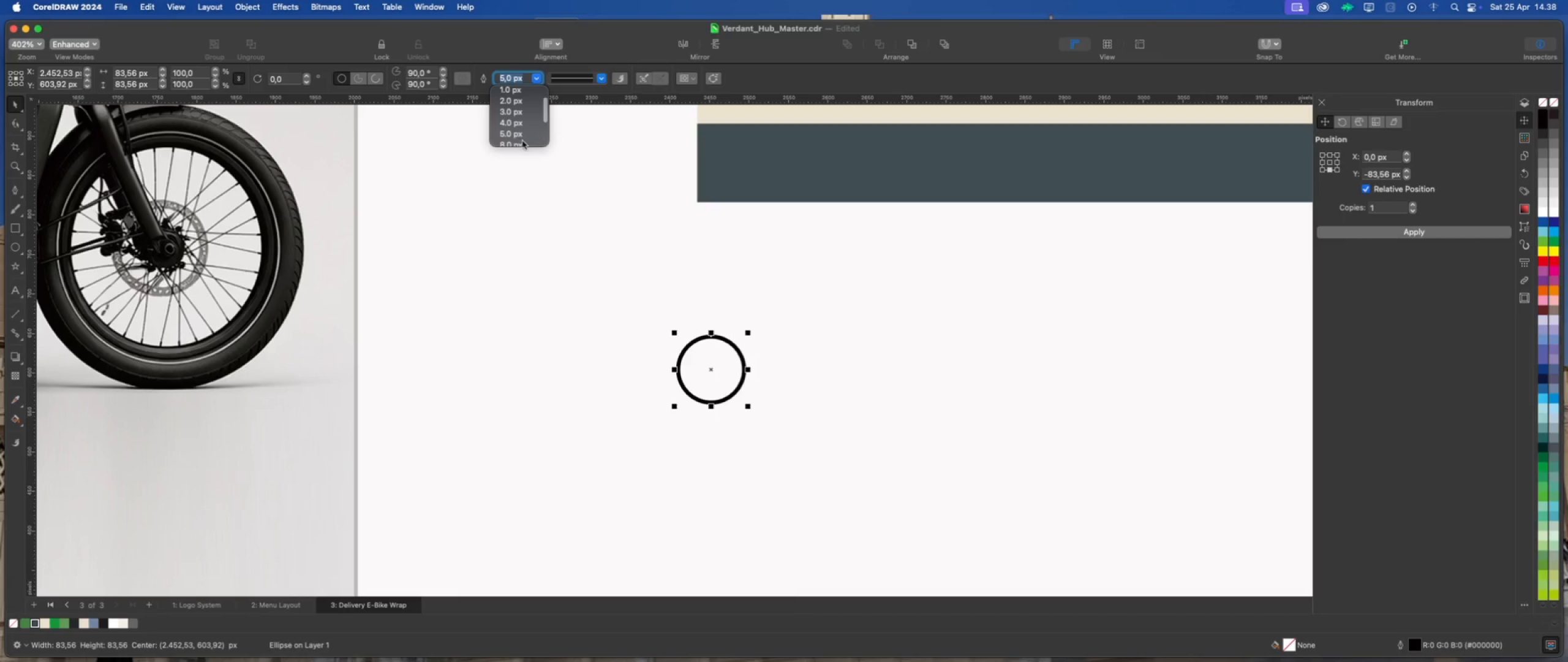 
left_click([521, 143])
 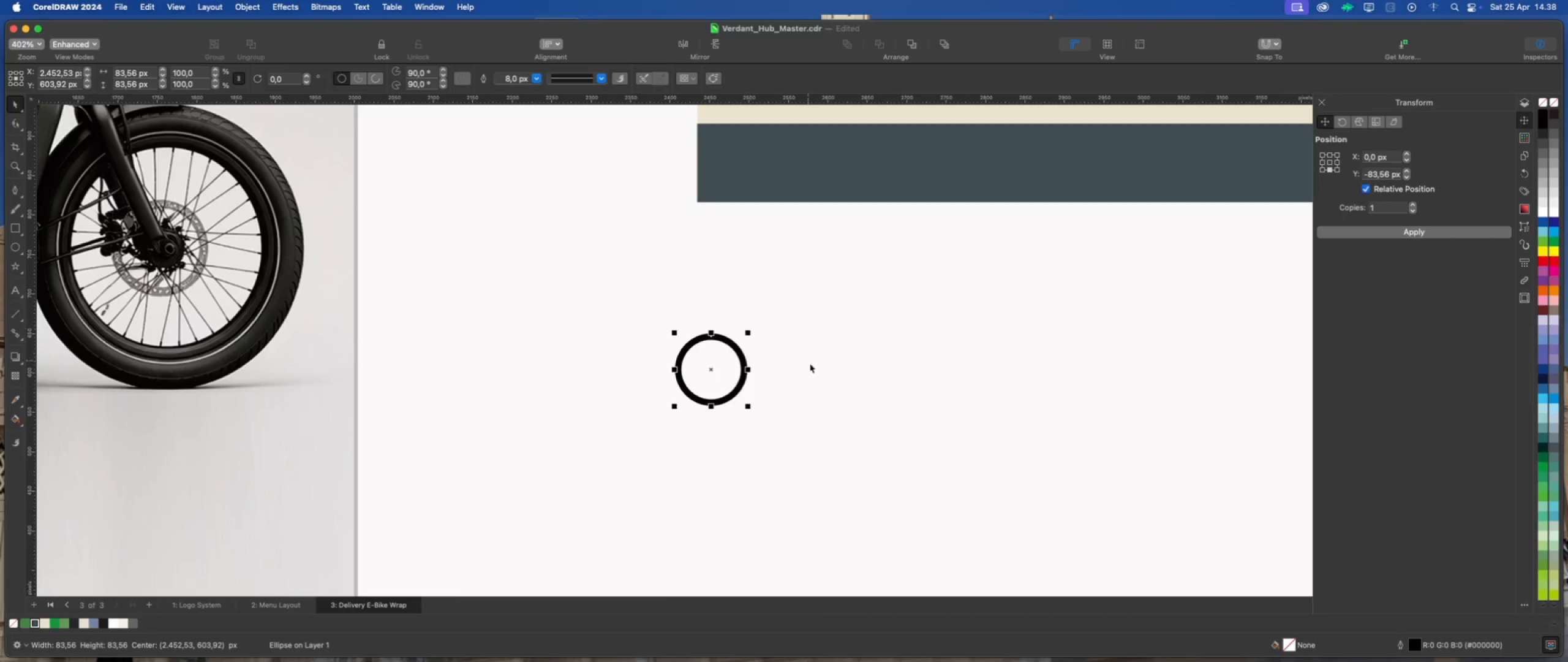 
scroll: coordinate [817, 376], scroll_direction: up, amount: 1.0
 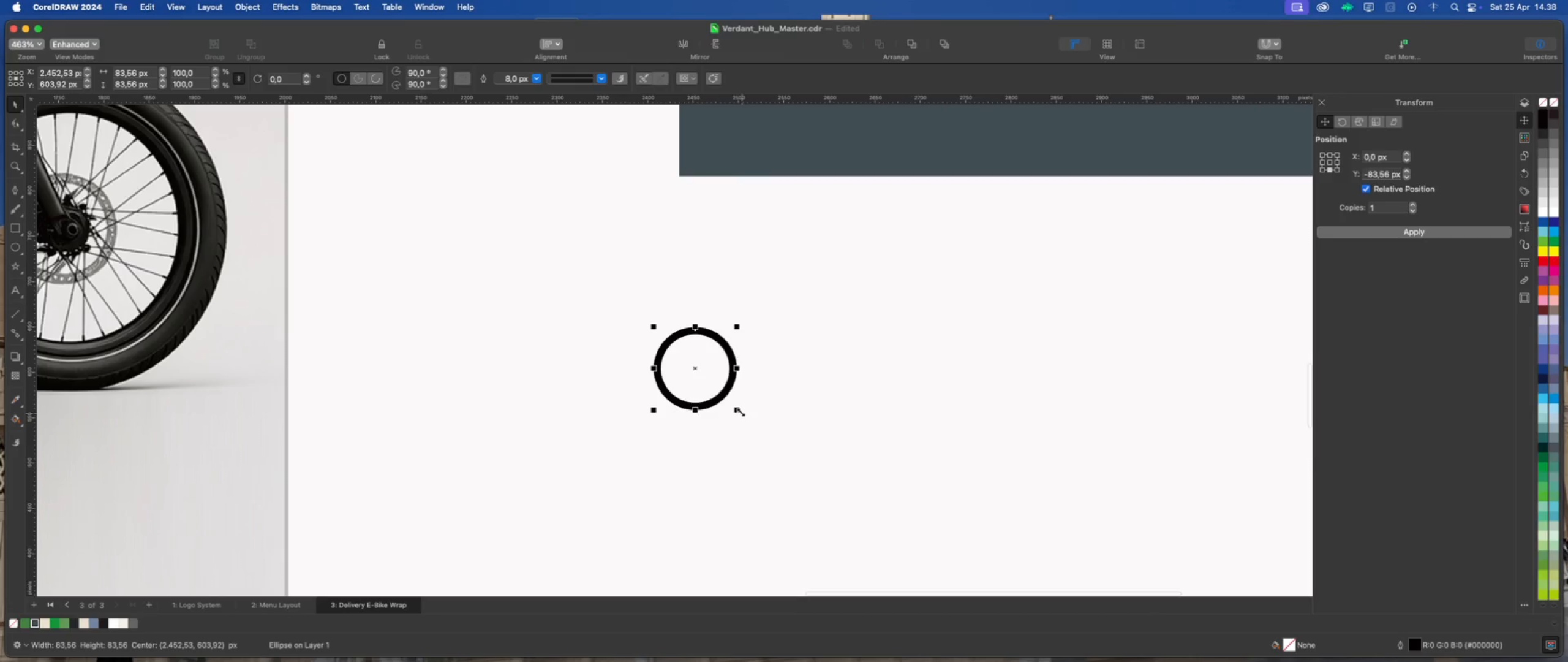 
left_click_drag(start_coordinate=[739, 411], to_coordinate=[835, 487])
 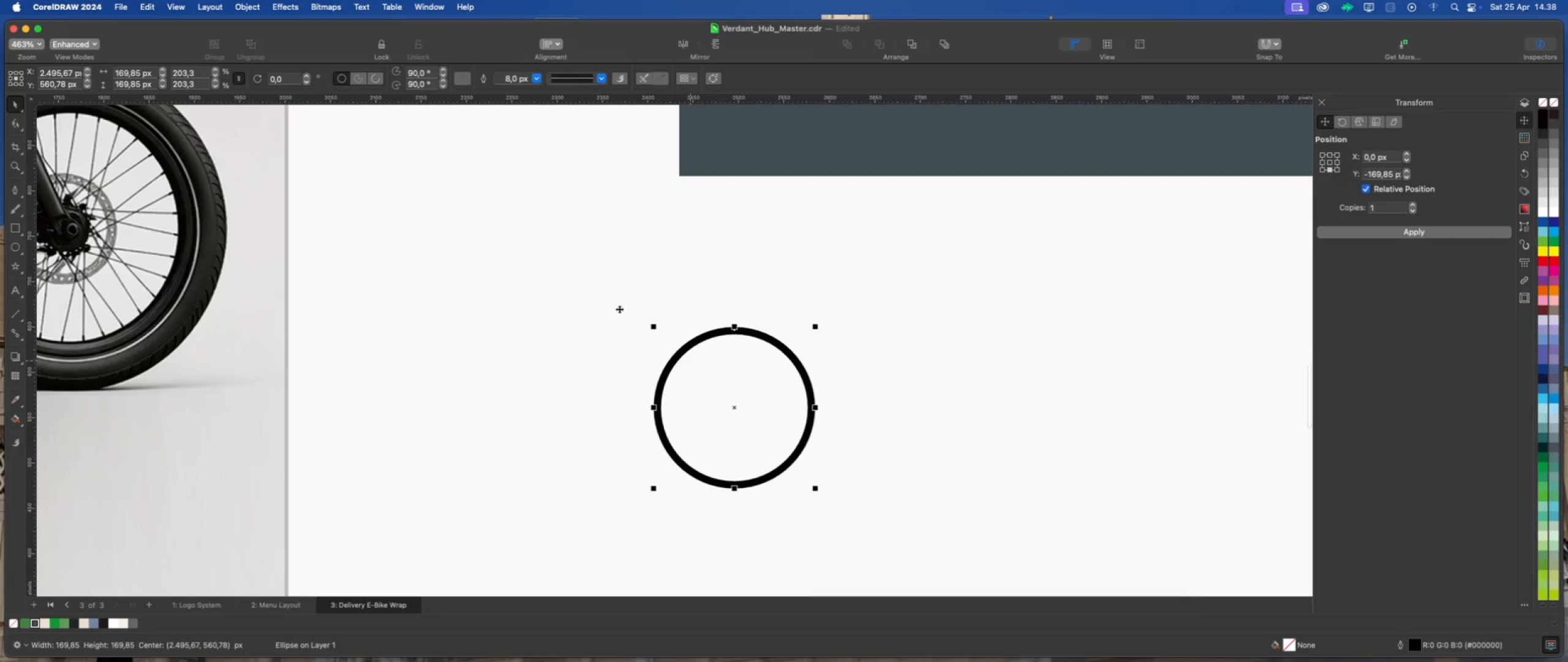 
scroll: coordinate [608, 303], scroll_direction: down, amount: 5.0
 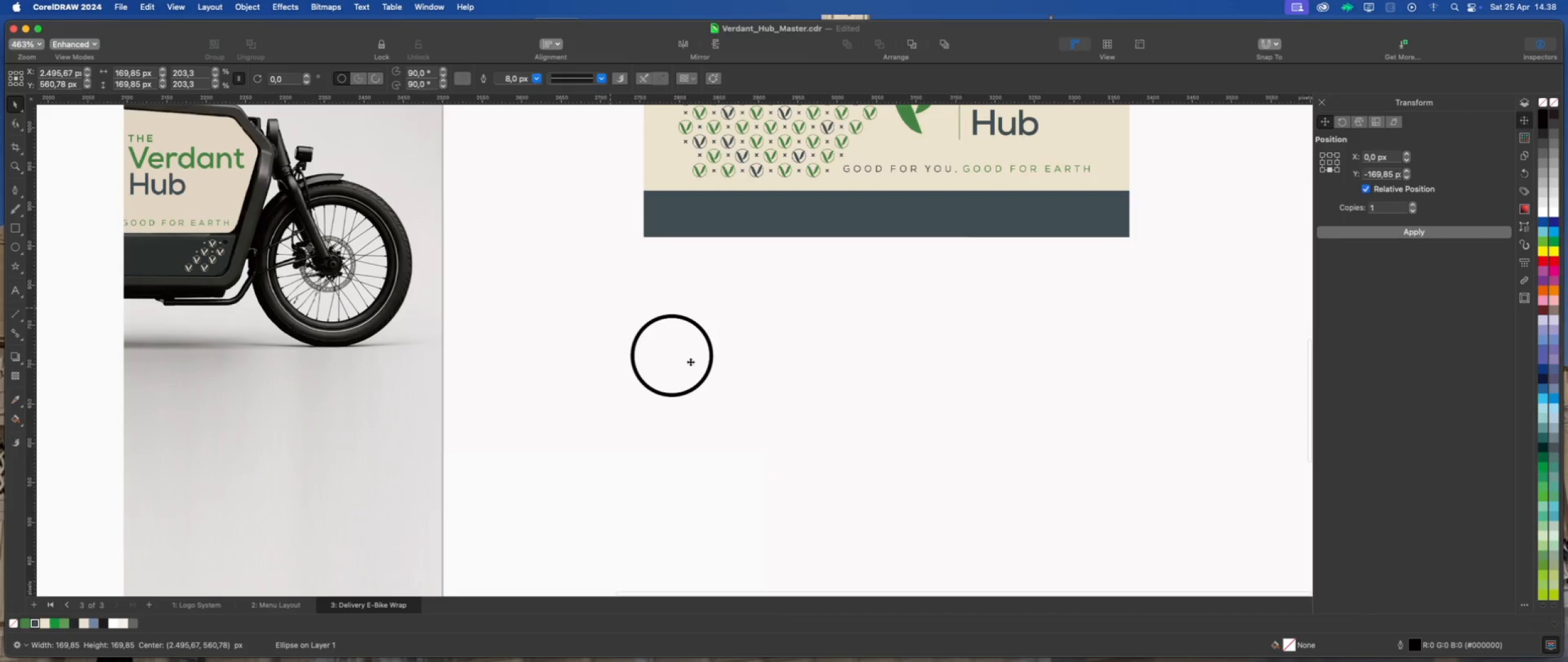 
scroll: coordinate [724, 386], scroll_direction: up, amount: 2.0
 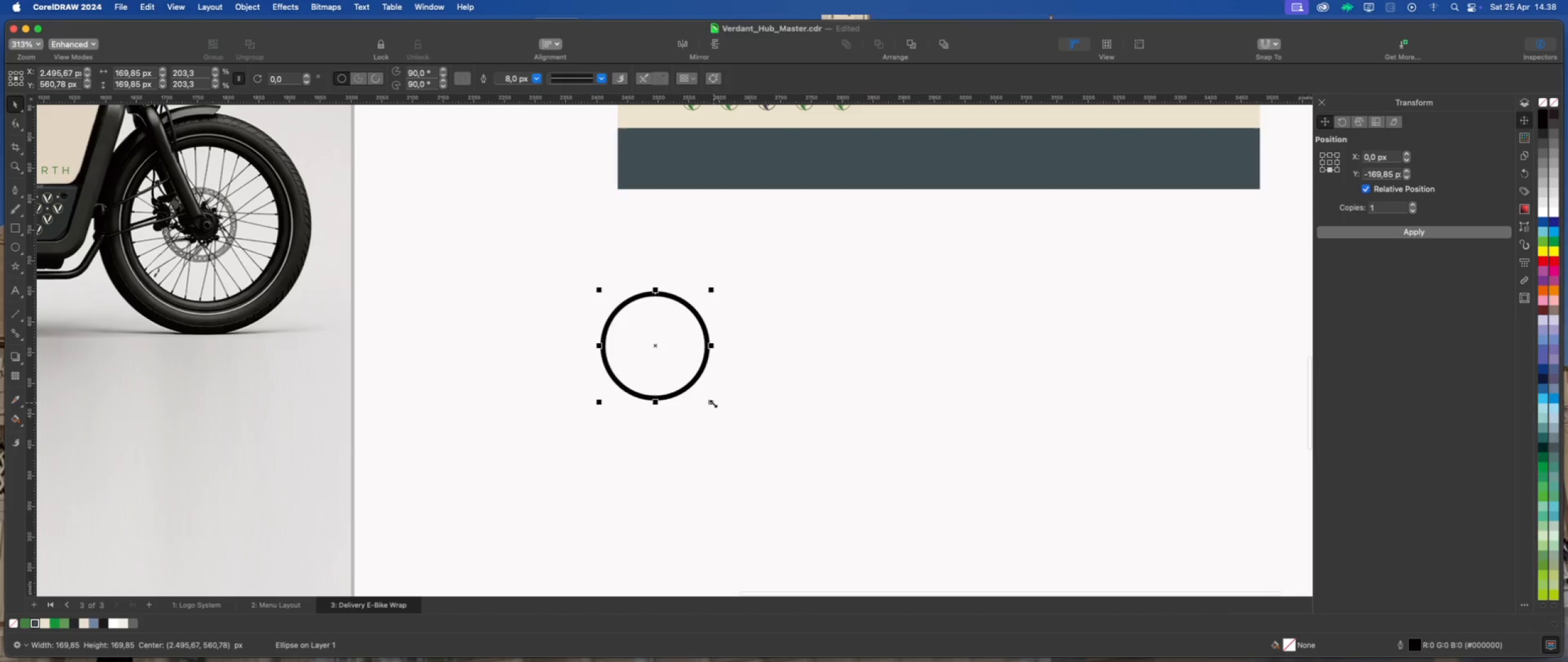 
left_click_drag(start_coordinate=[712, 403], to_coordinate=[689, 382])
 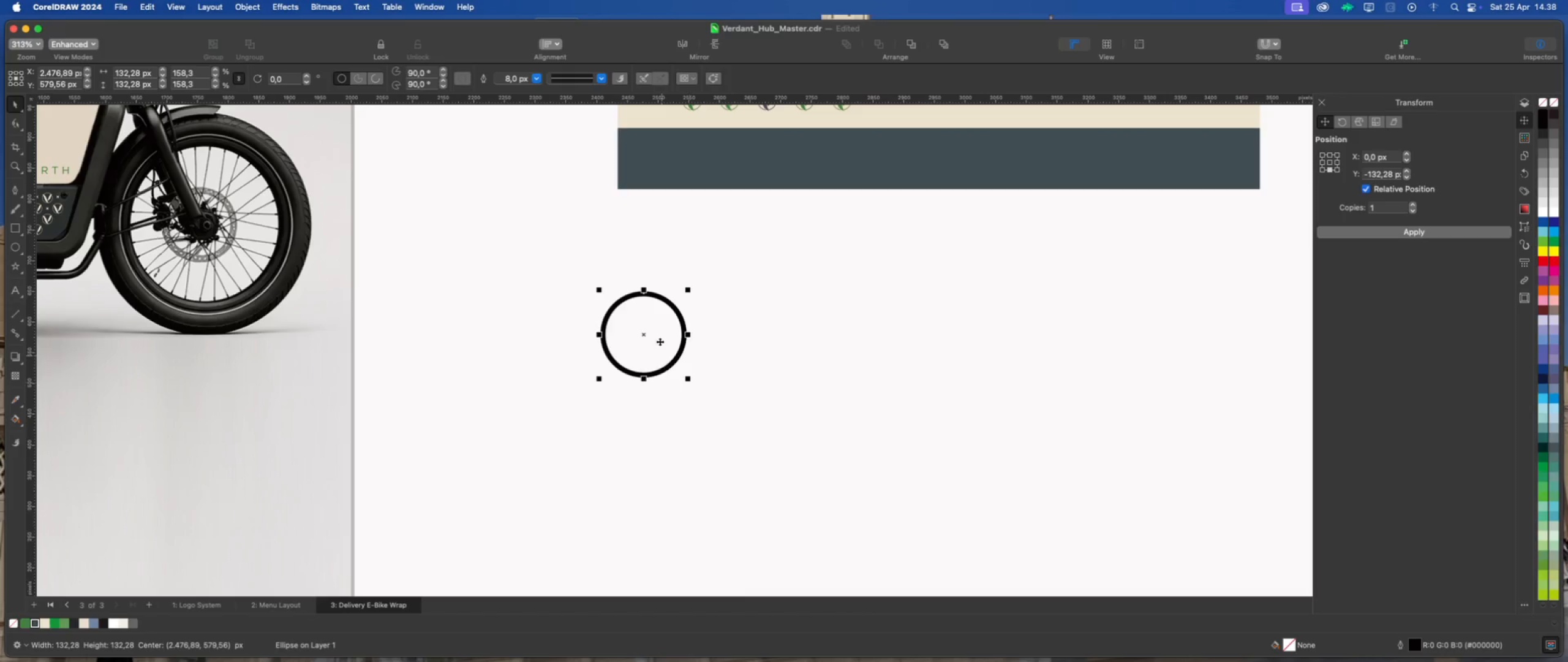 
scroll: coordinate [658, 335], scroll_direction: up, amount: 2.0
 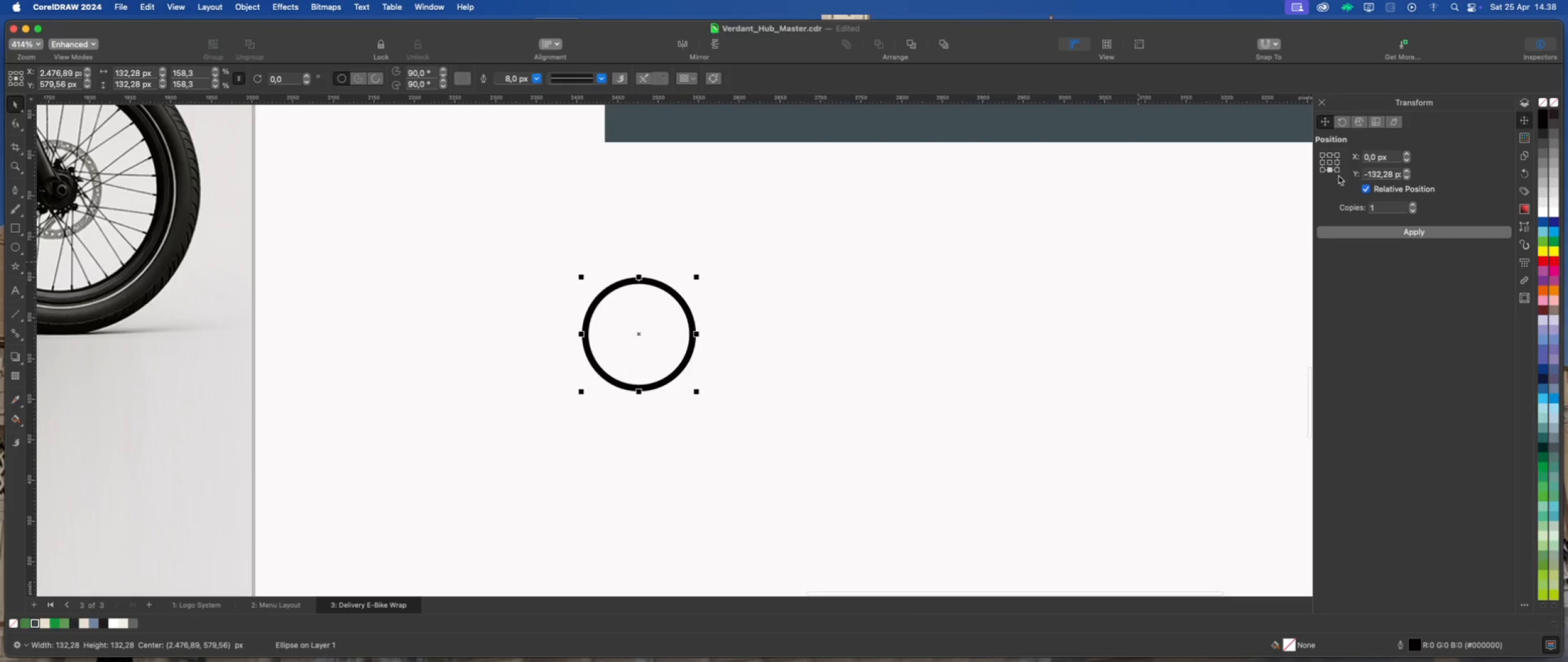 
left_click([1329, 162])
 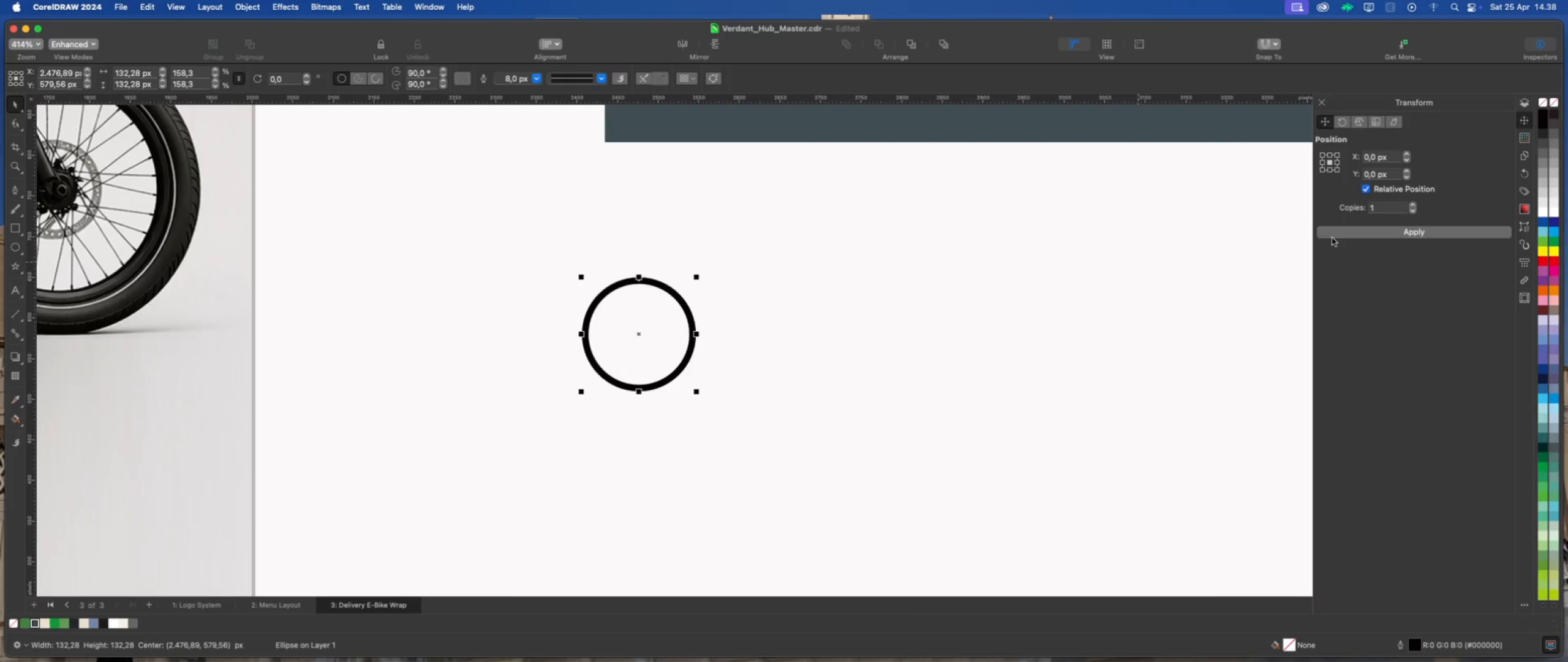 
left_click([1338, 233])
 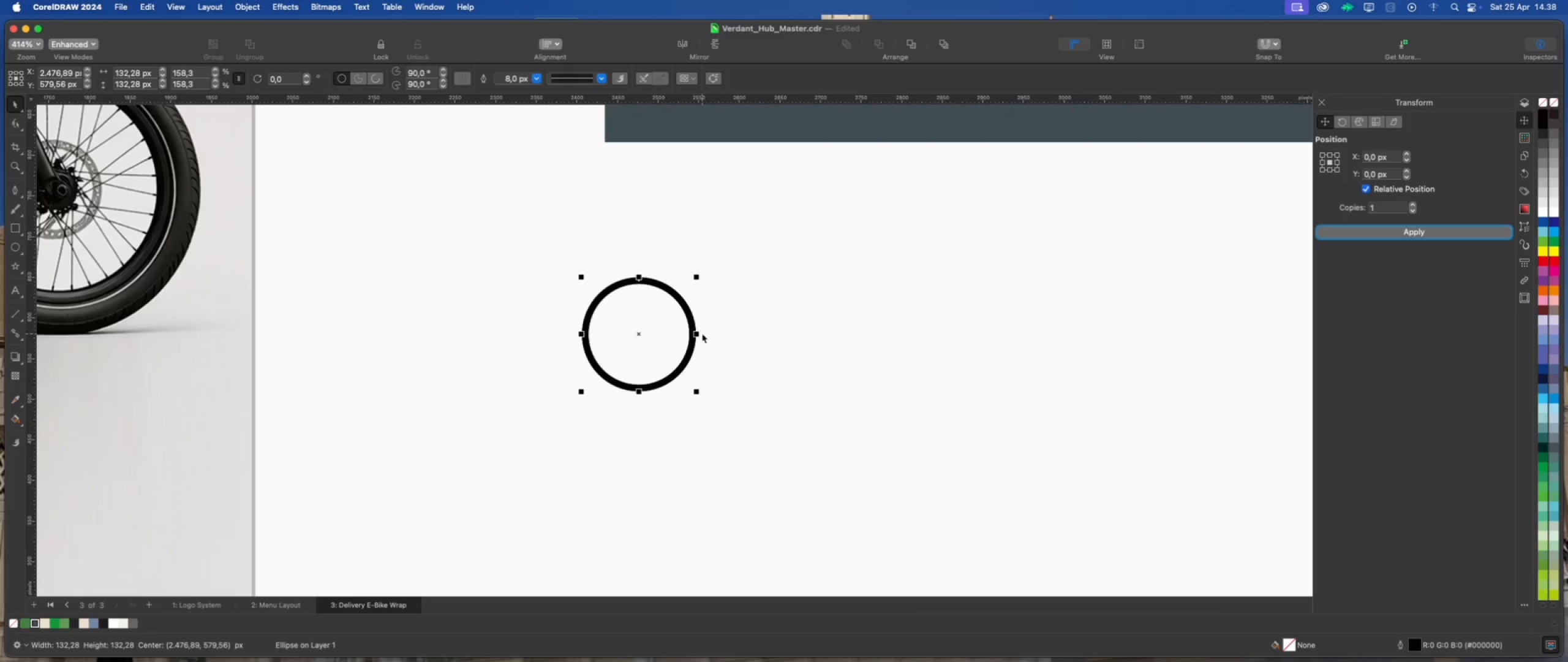 
left_click_drag(start_coordinate=[699, 333], to_coordinate=[671, 335])
 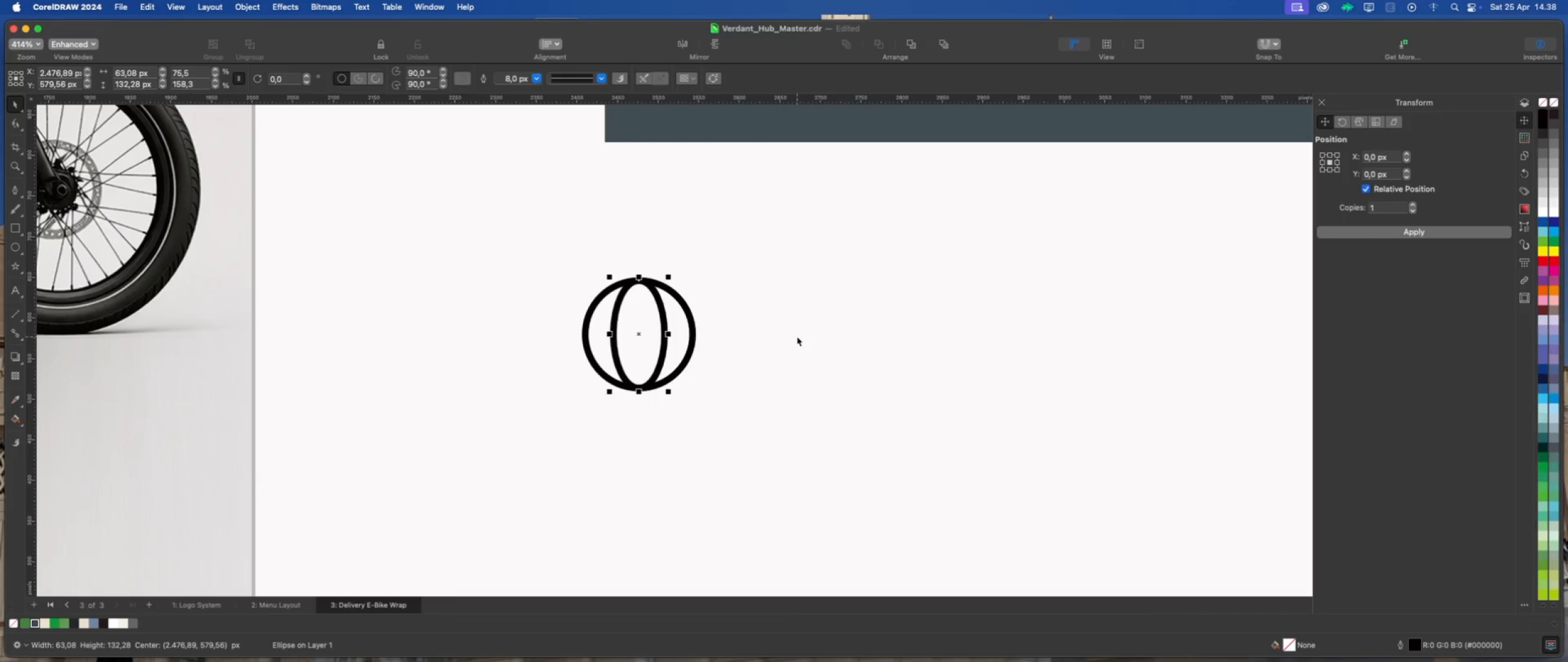 
hold_key(key=ShiftLeft, duration=1.65)
 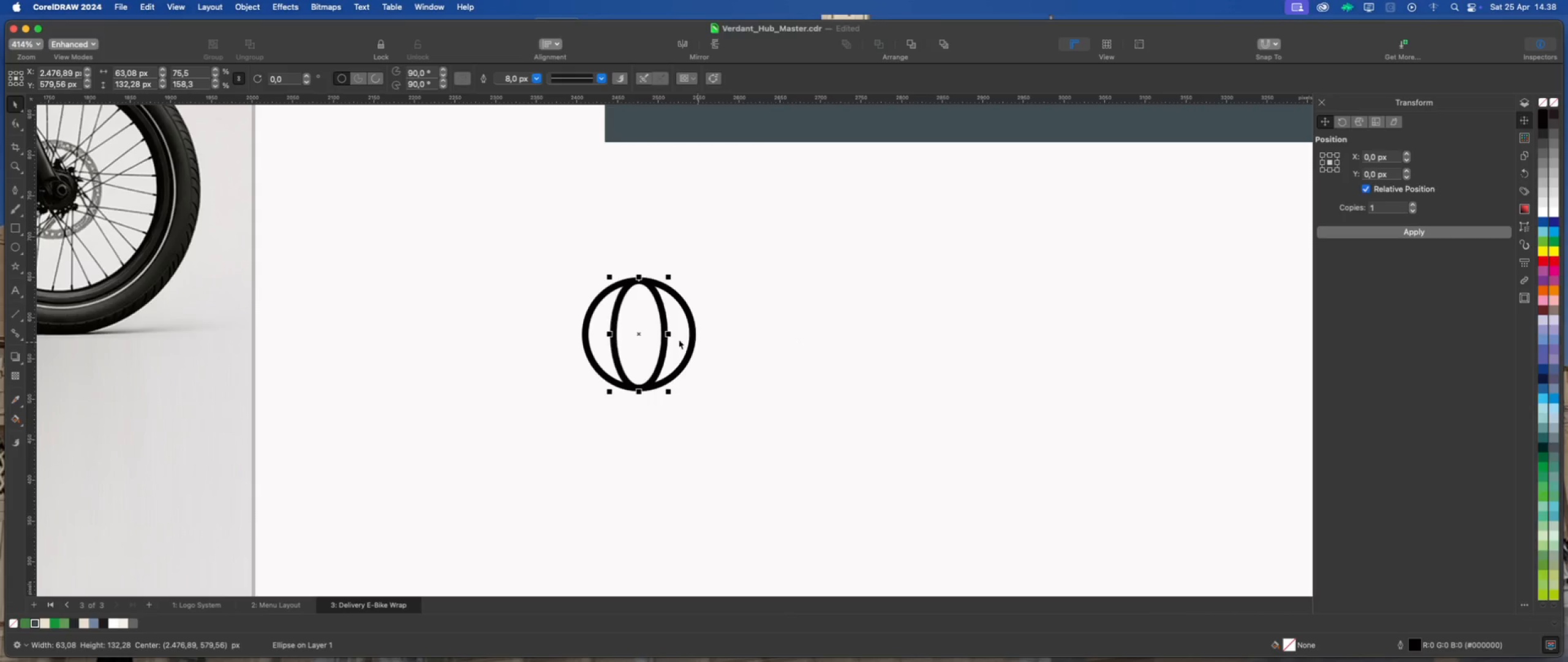 
left_click_drag(start_coordinate=[669, 335], to_coordinate=[666, 335])
 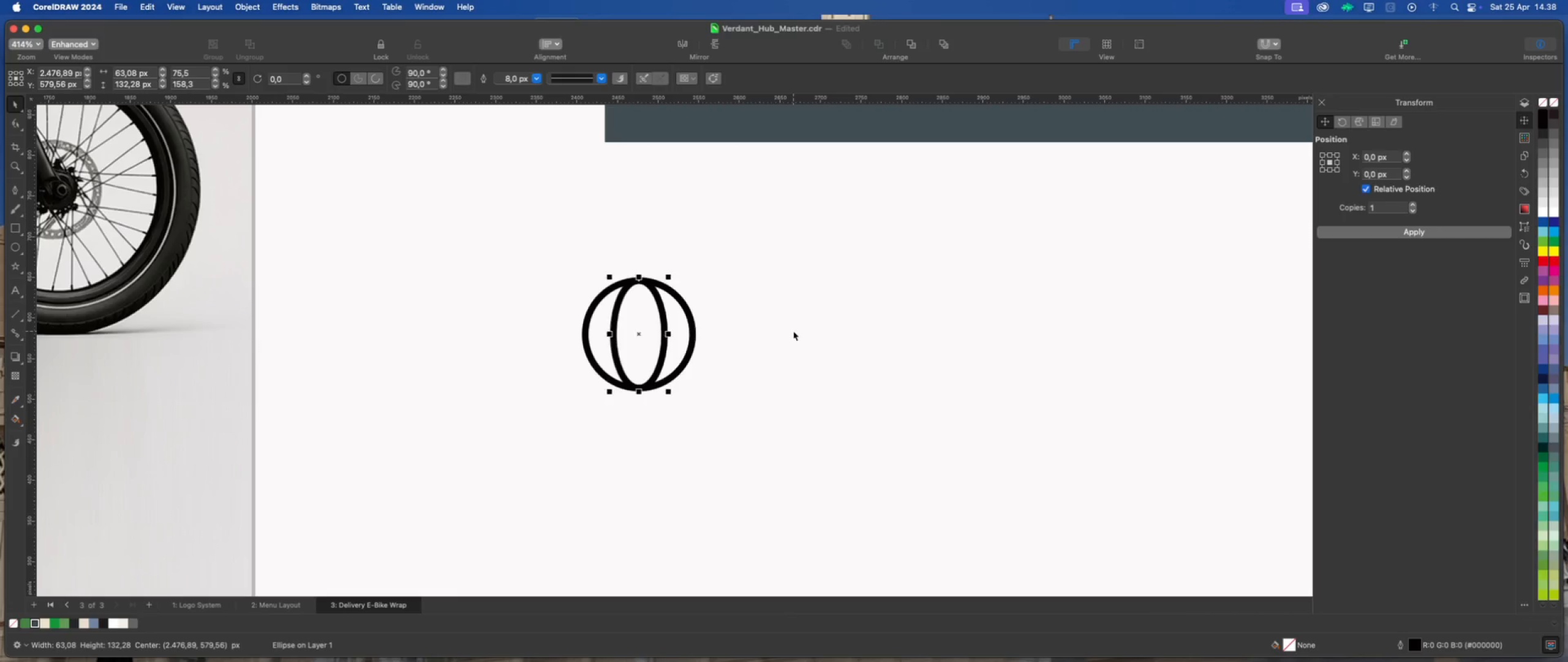 
hold_key(key=ShiftLeft, duration=3.02)
 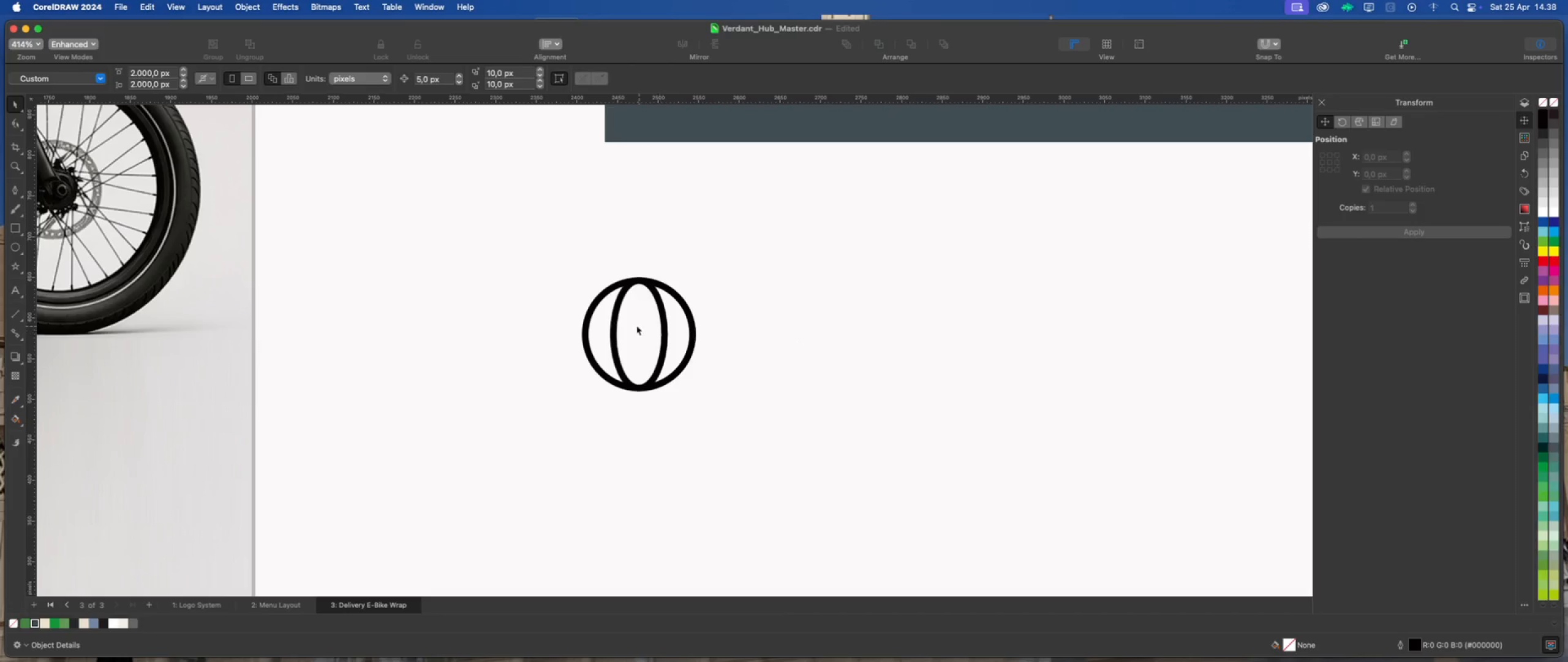 
scroll: coordinate [625, 322], scroll_direction: up, amount: 2.0
 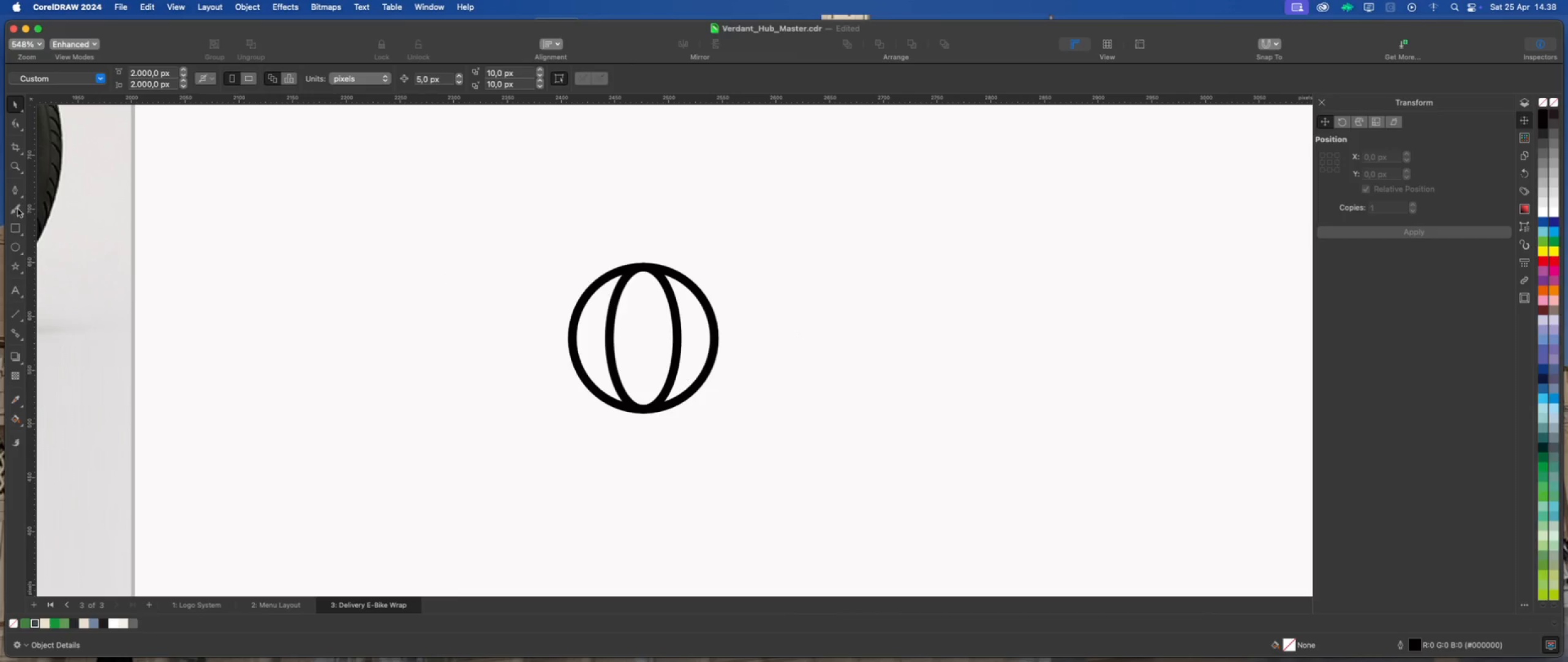 
left_click([697, 318])
 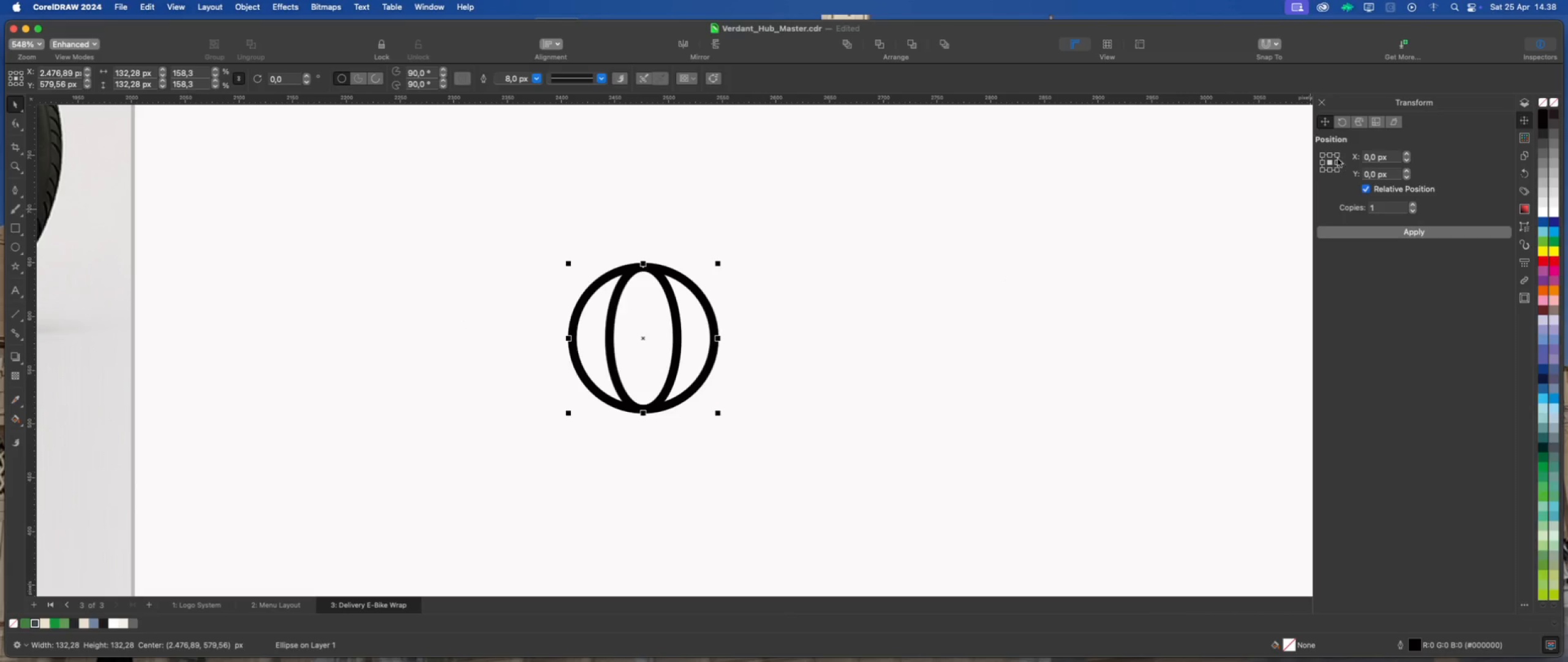 
left_click([1331, 155])
 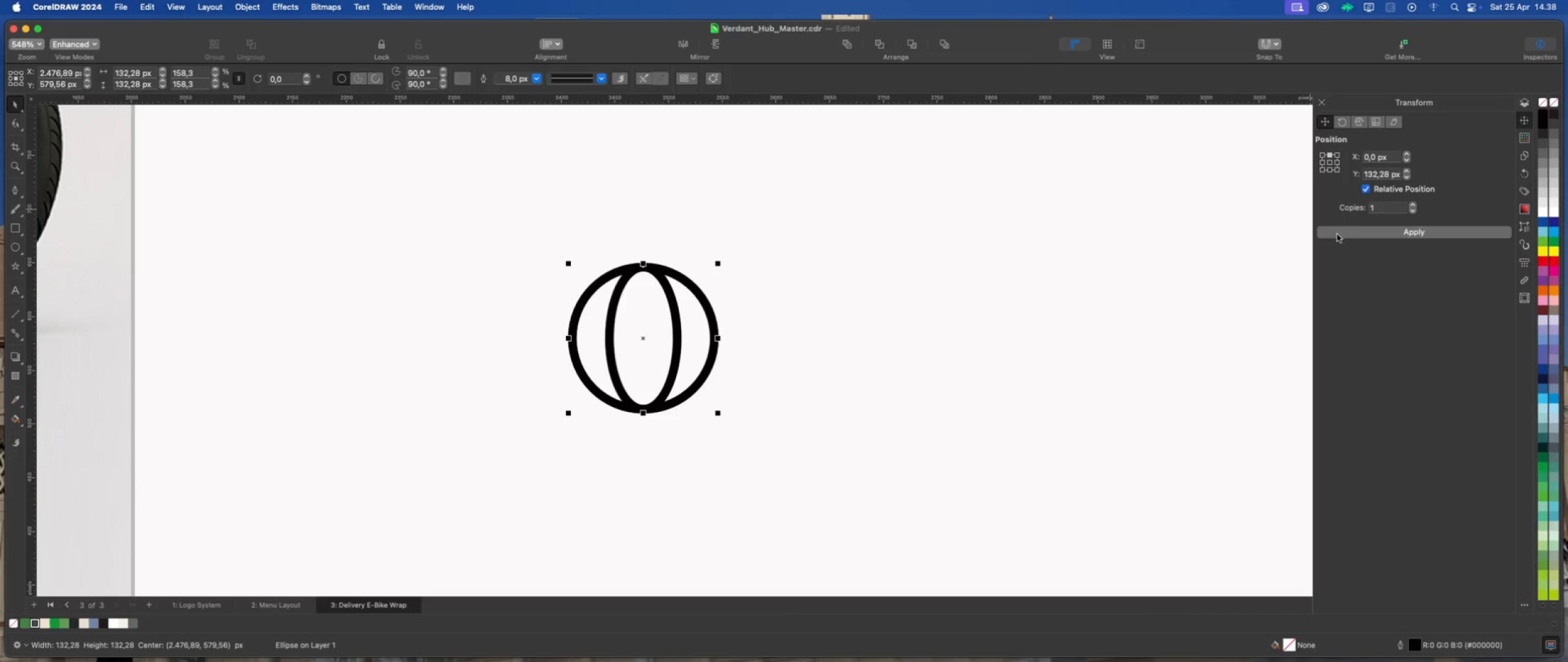 
left_click([1338, 234])
 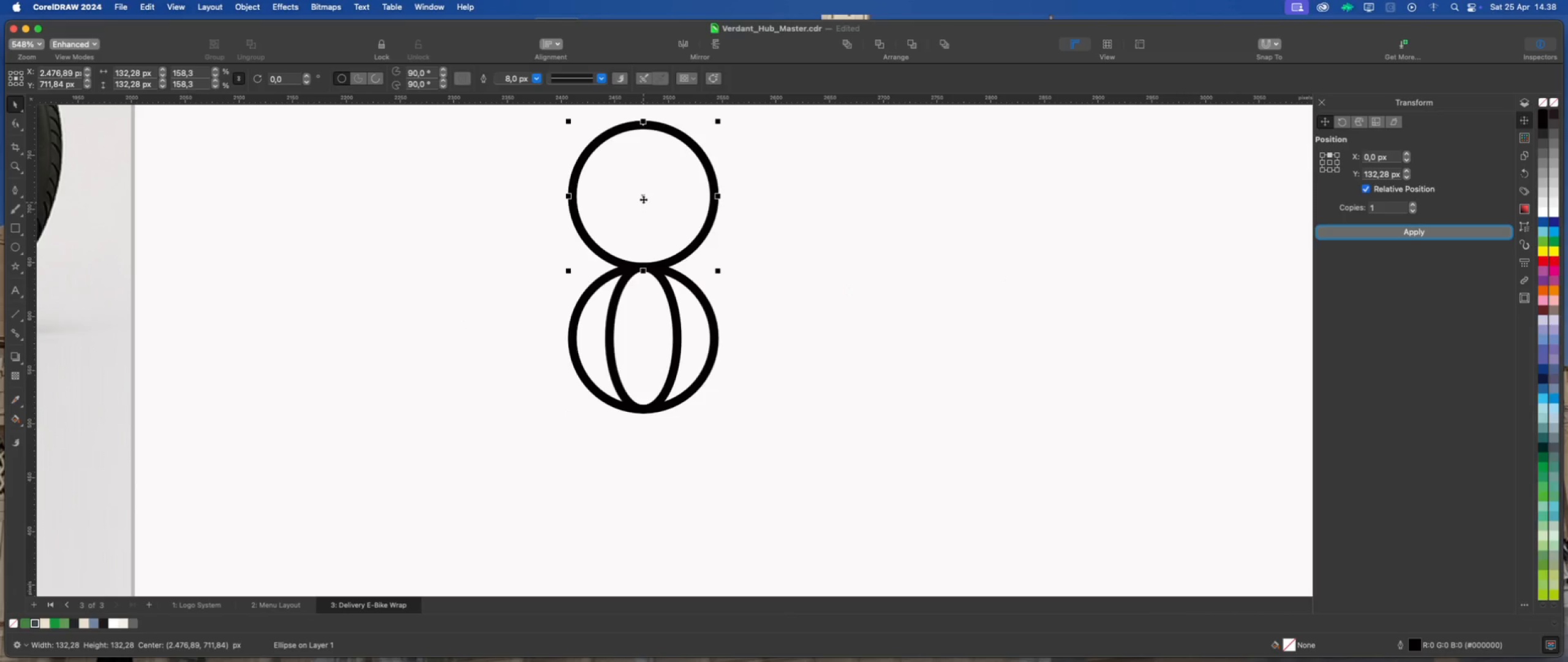 
left_click_drag(start_coordinate=[643, 197], to_coordinate=[638, 246])
 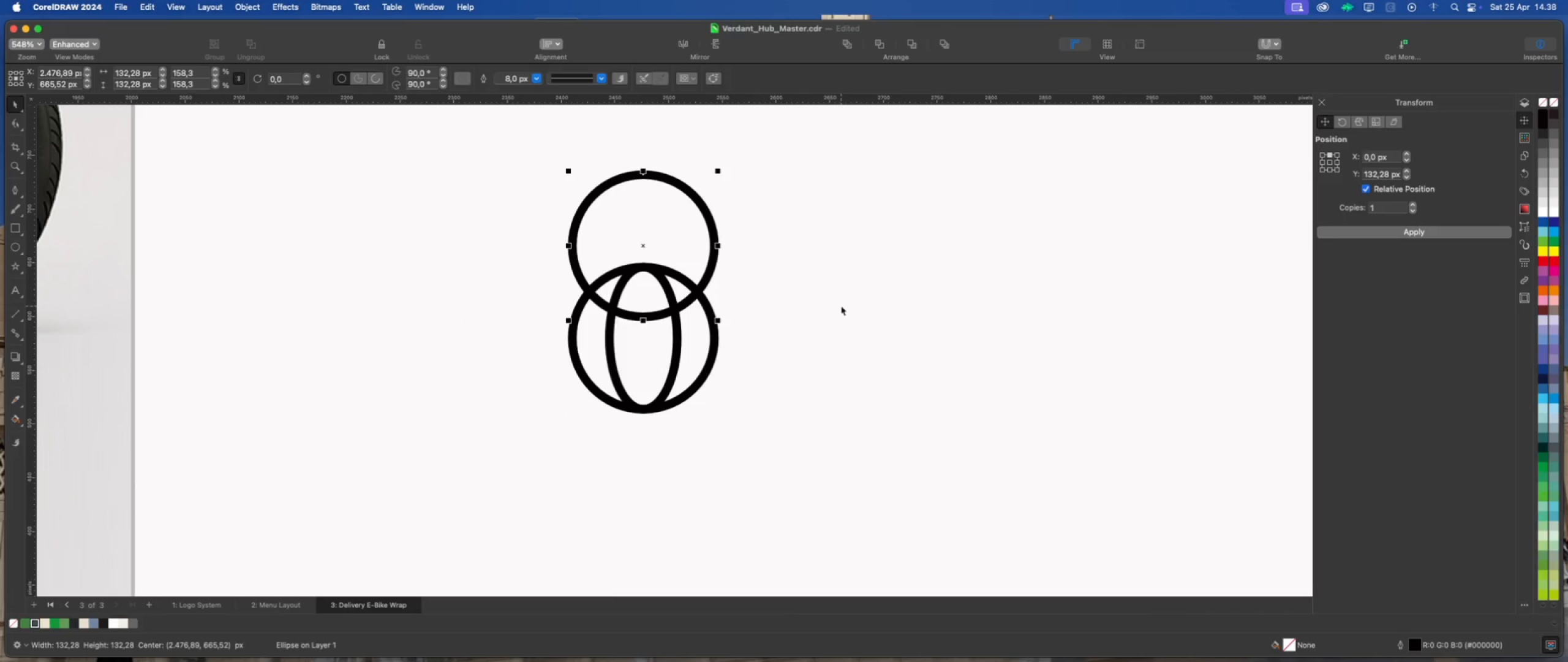 
hold_key(key=ShiftLeft, duration=1.96)
 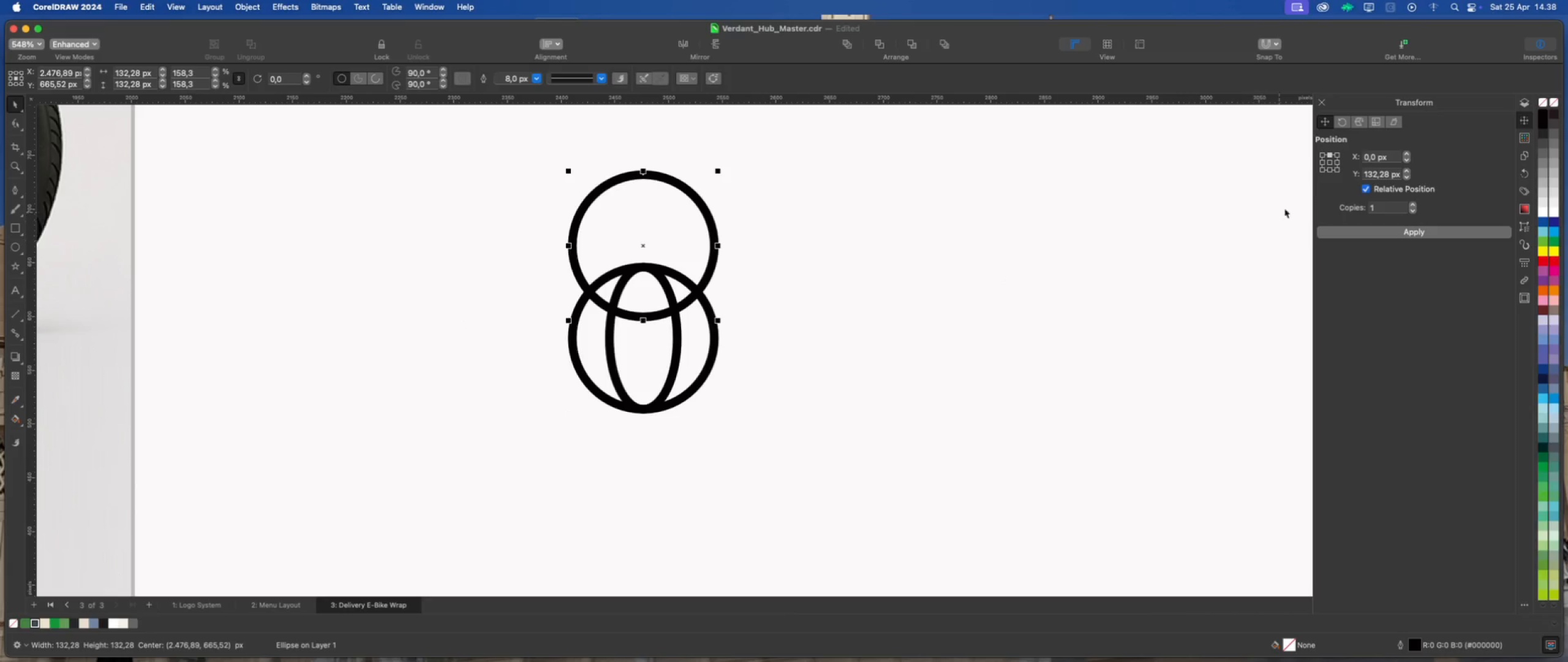 
left_click([1331, 171])
 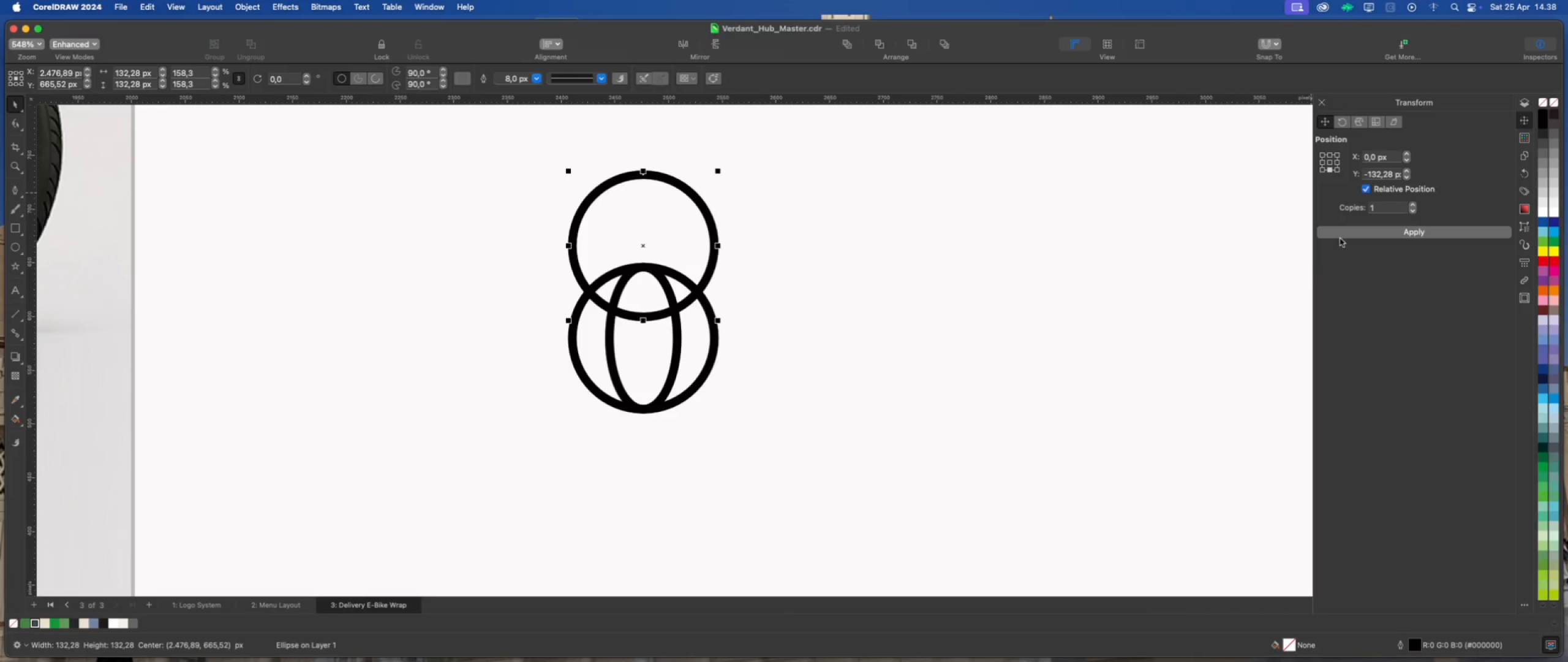 
left_click([1341, 238])
 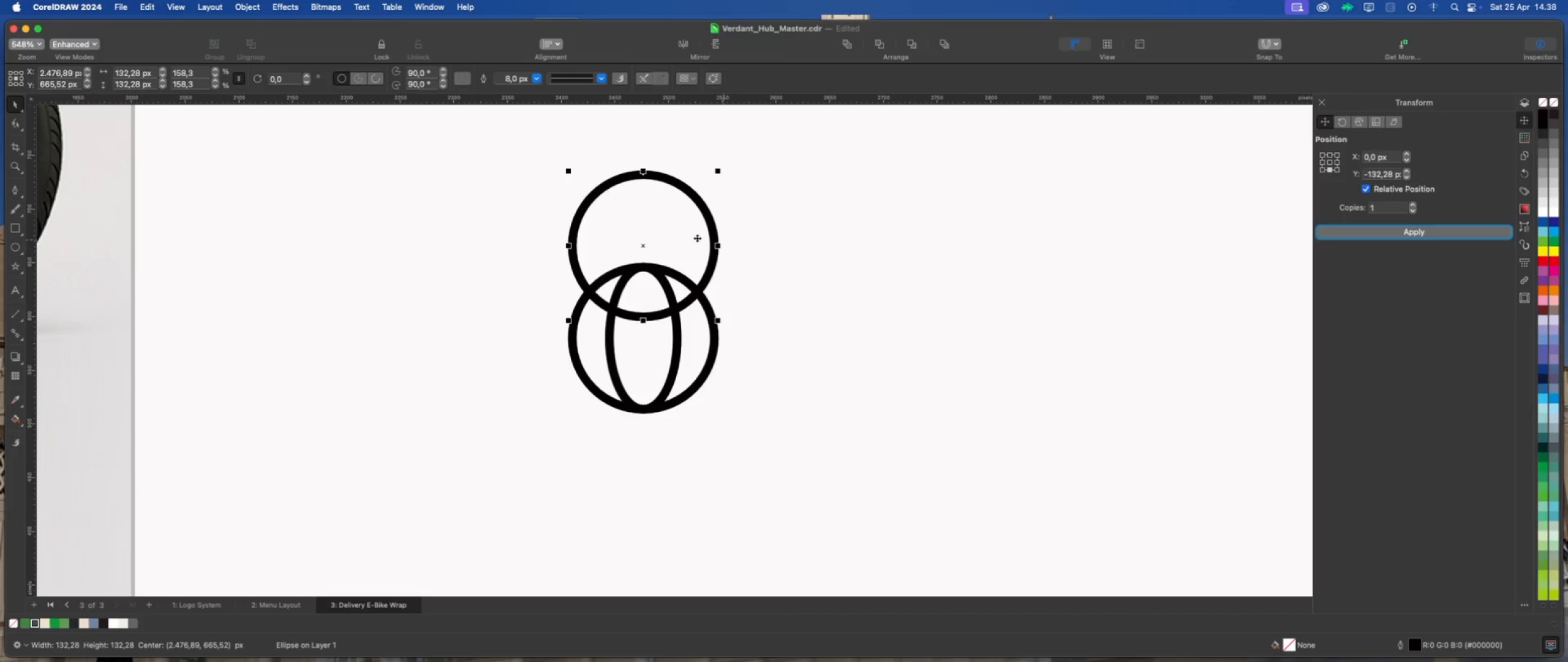 
left_click_drag(start_coordinate=[666, 238], to_coordinate=[644, 408])
 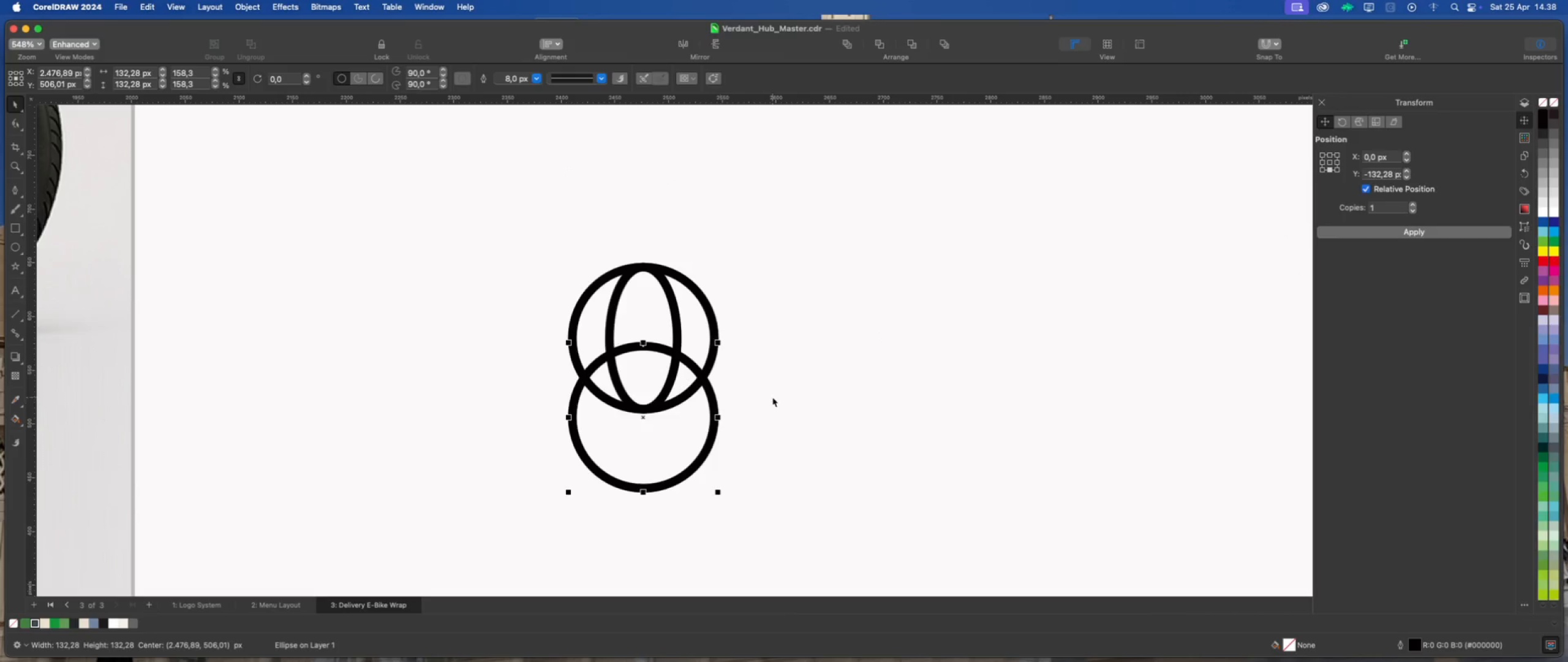 
hold_key(key=ShiftLeft, duration=1.36)
 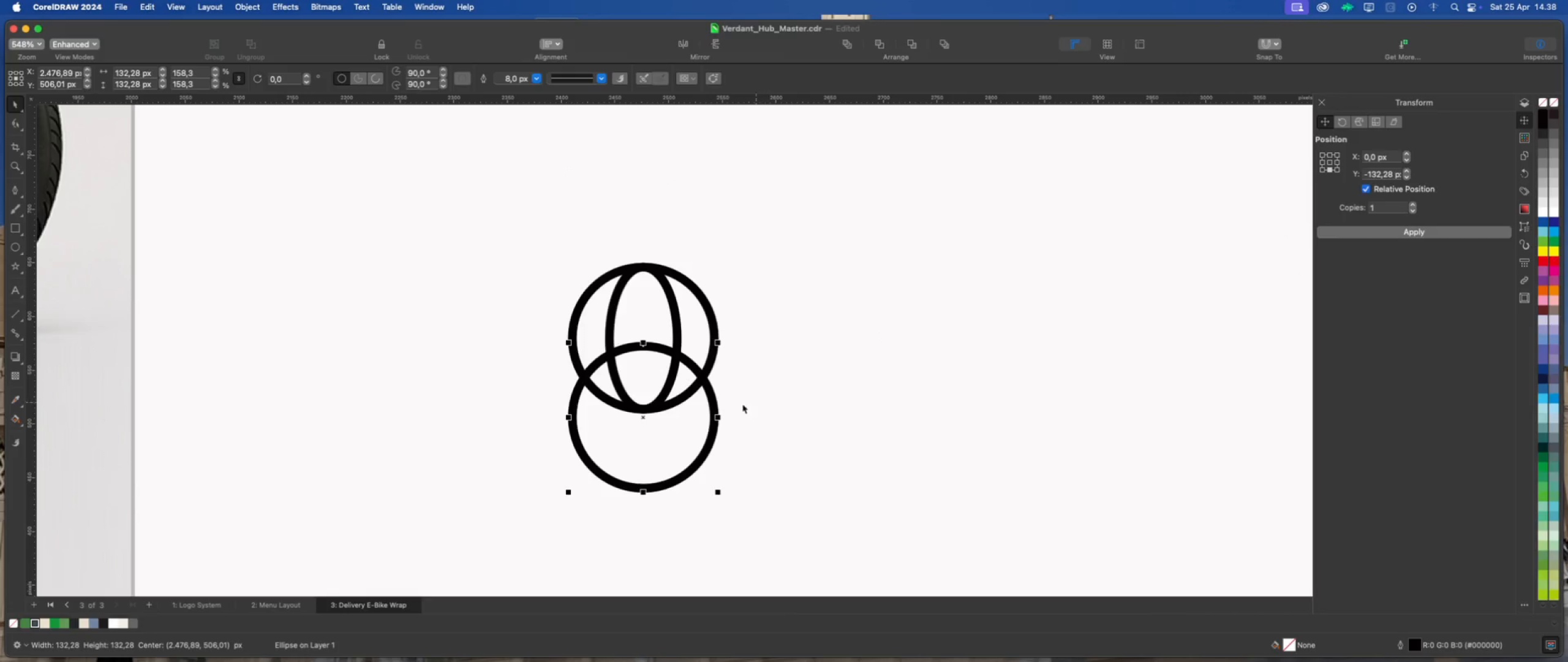 
left_click_drag(start_coordinate=[684, 426], to_coordinate=[682, 433])
 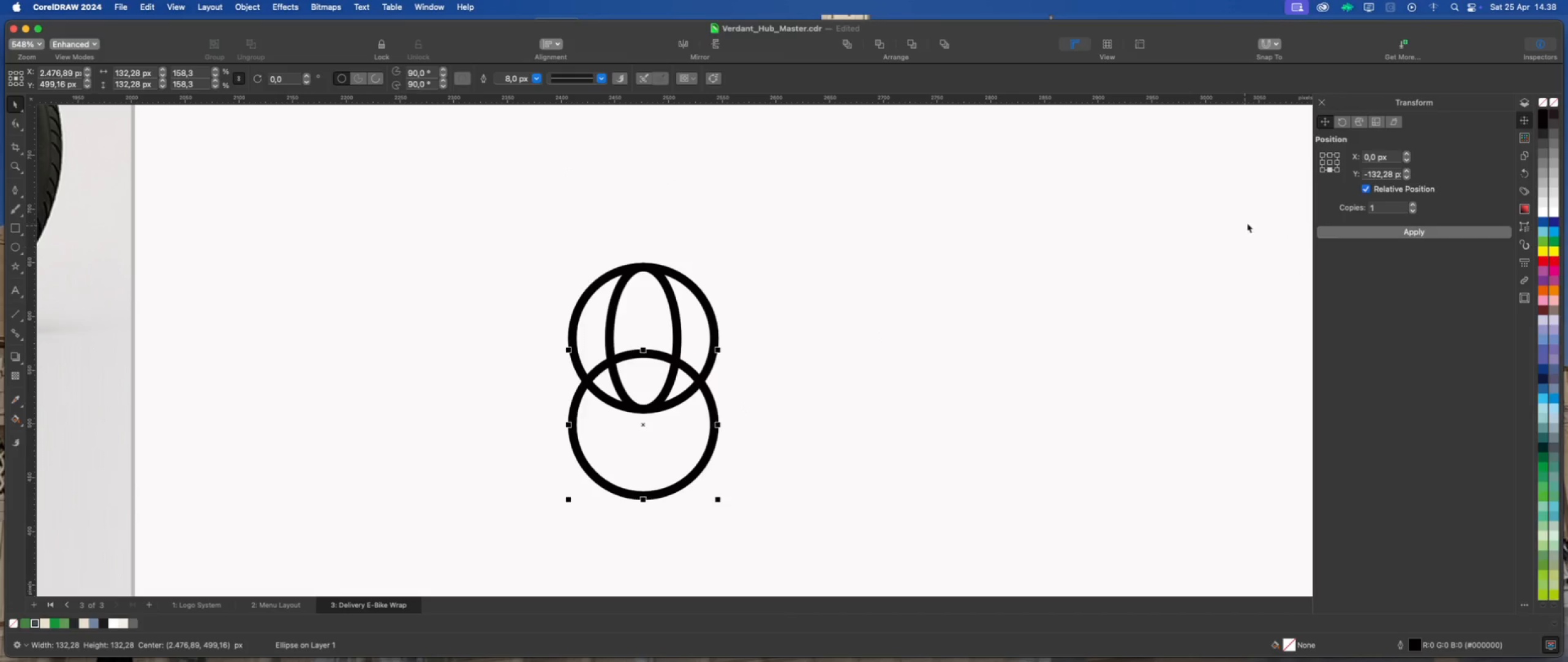 
hold_key(key=ShiftLeft, duration=0.86)
 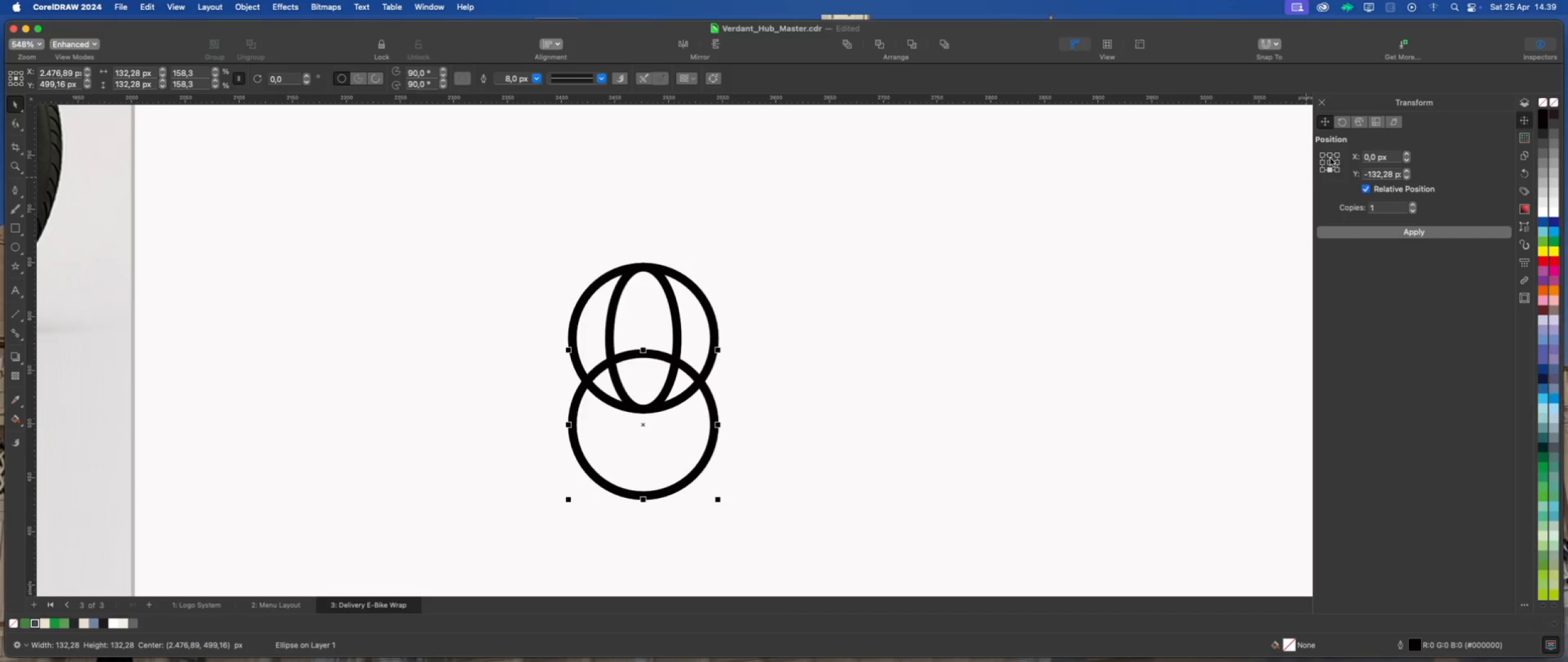 
left_click([1332, 154])
 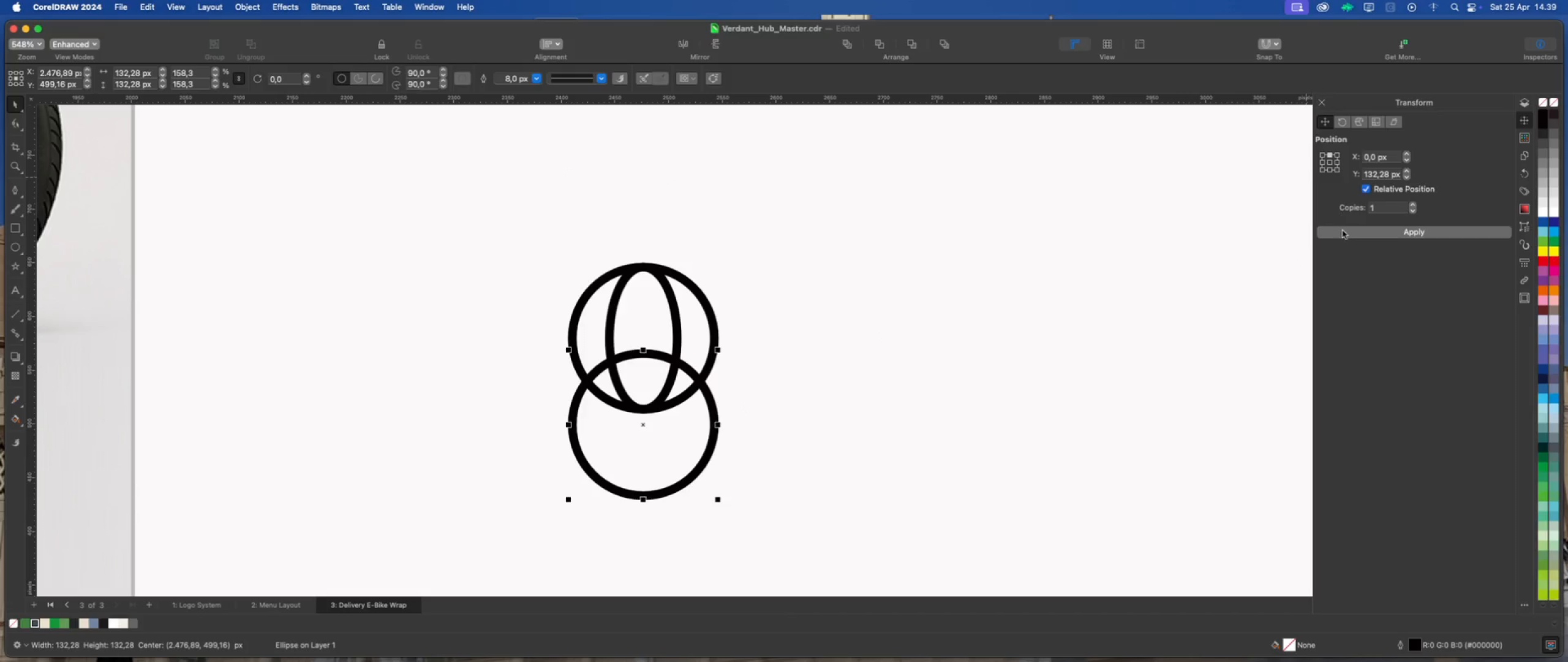 
left_click([1343, 232])
 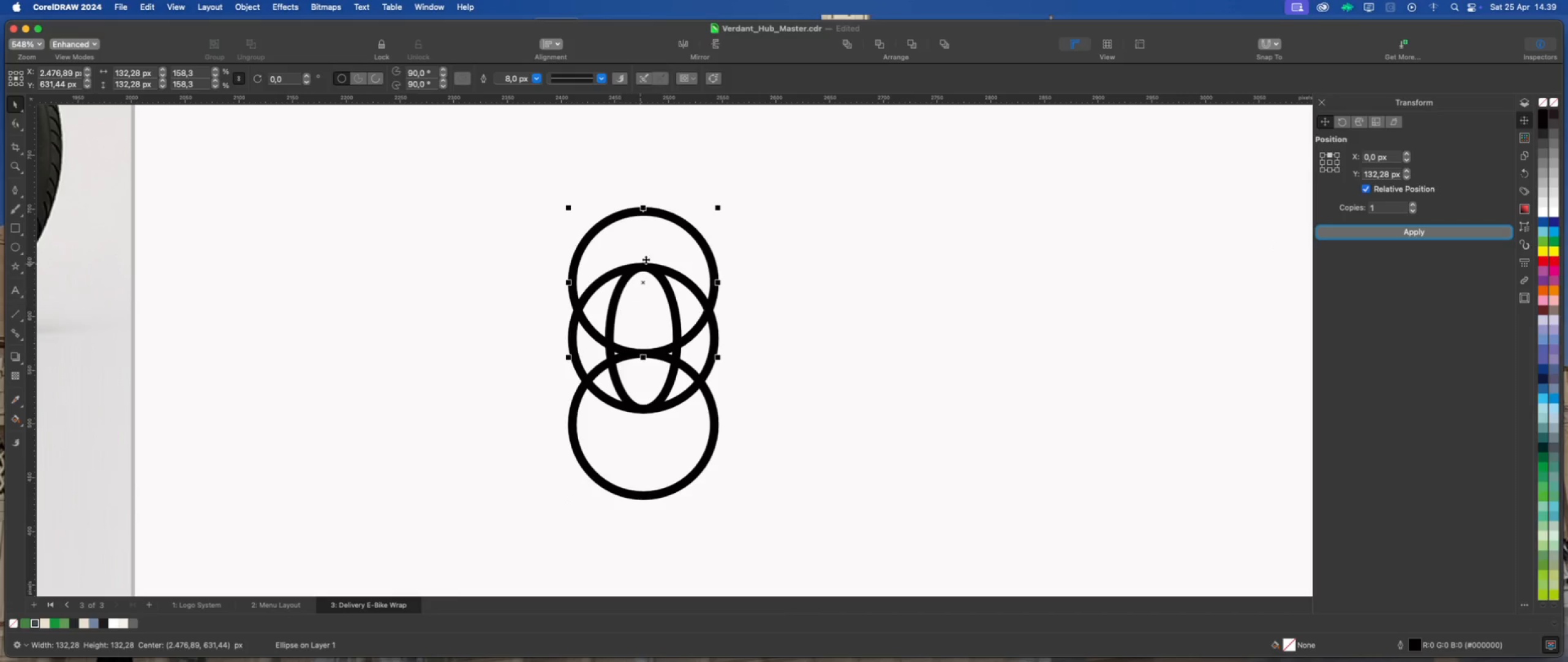 
left_click_drag(start_coordinate=[662, 241], to_coordinate=[665, 212])
 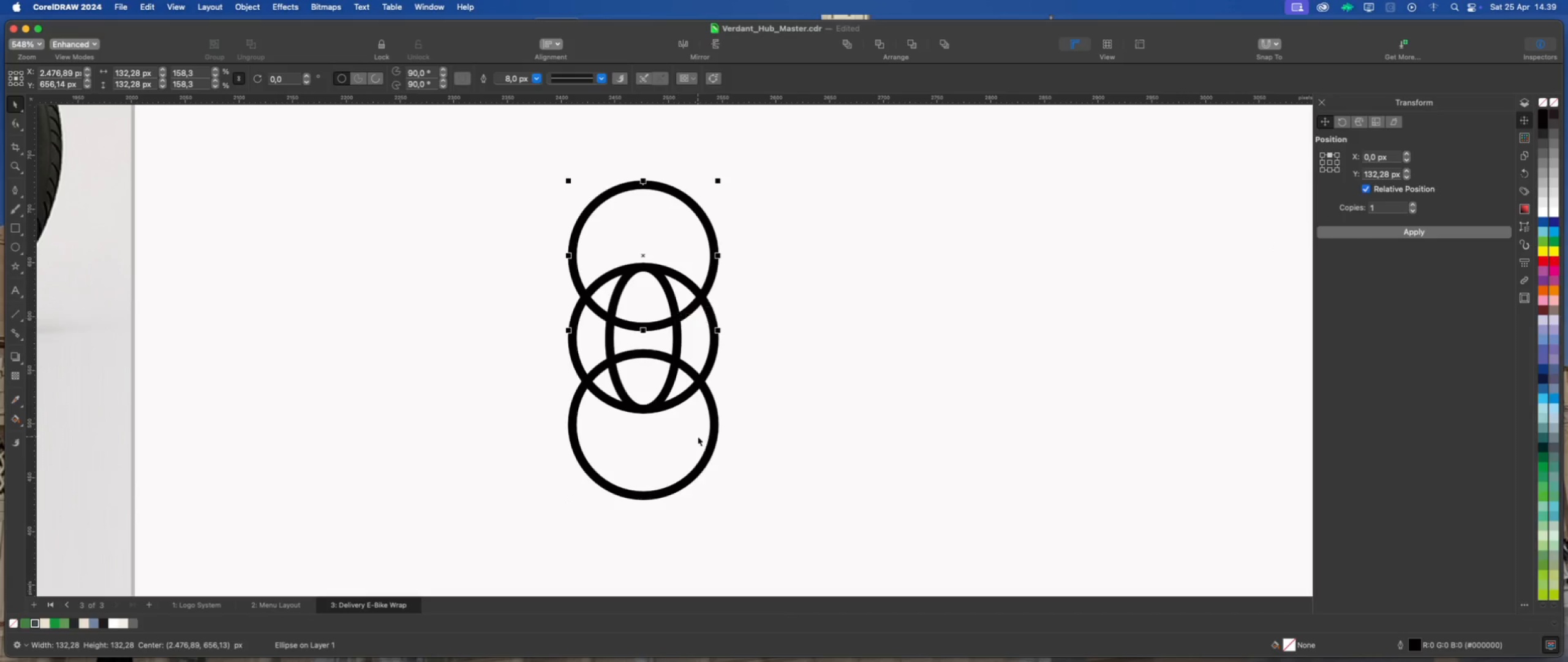 
hold_key(key=ShiftLeft, duration=0.95)
 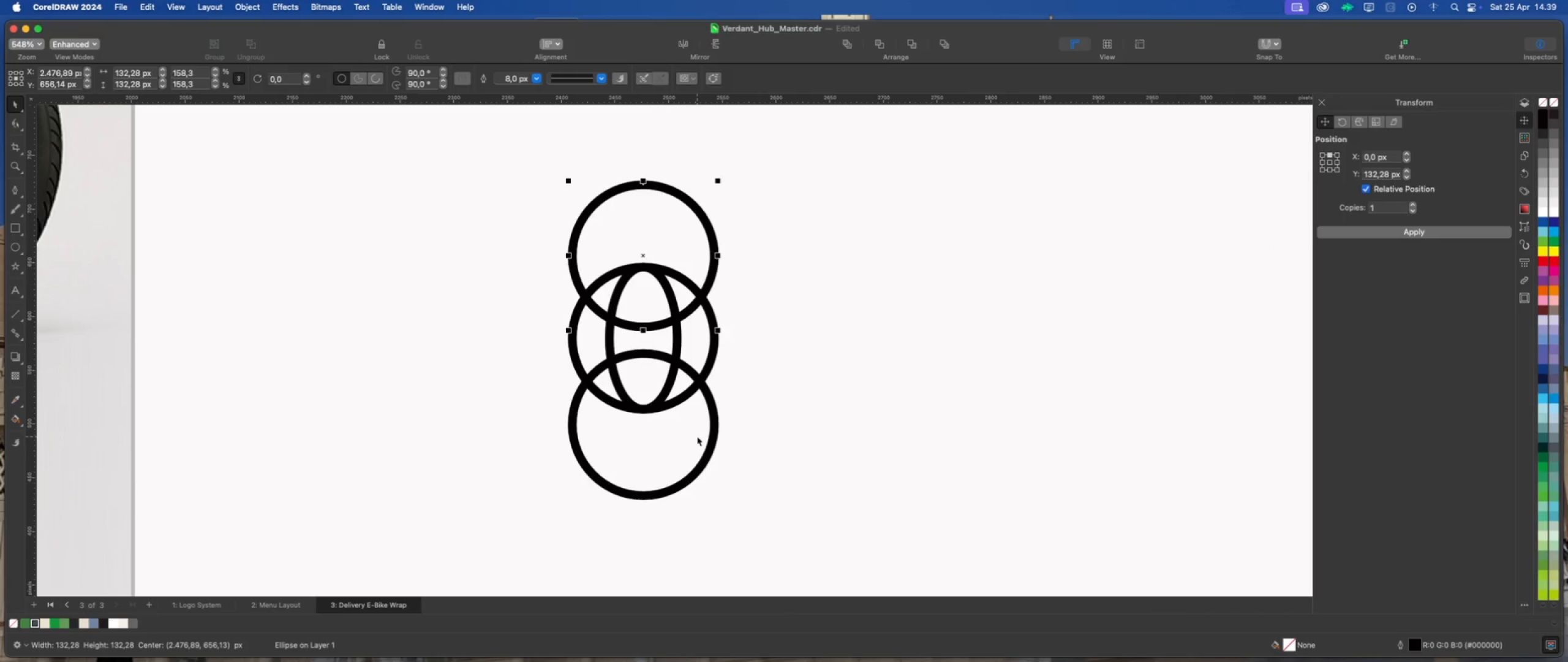 
left_click_drag(start_coordinate=[697, 436], to_coordinate=[696, 443])
 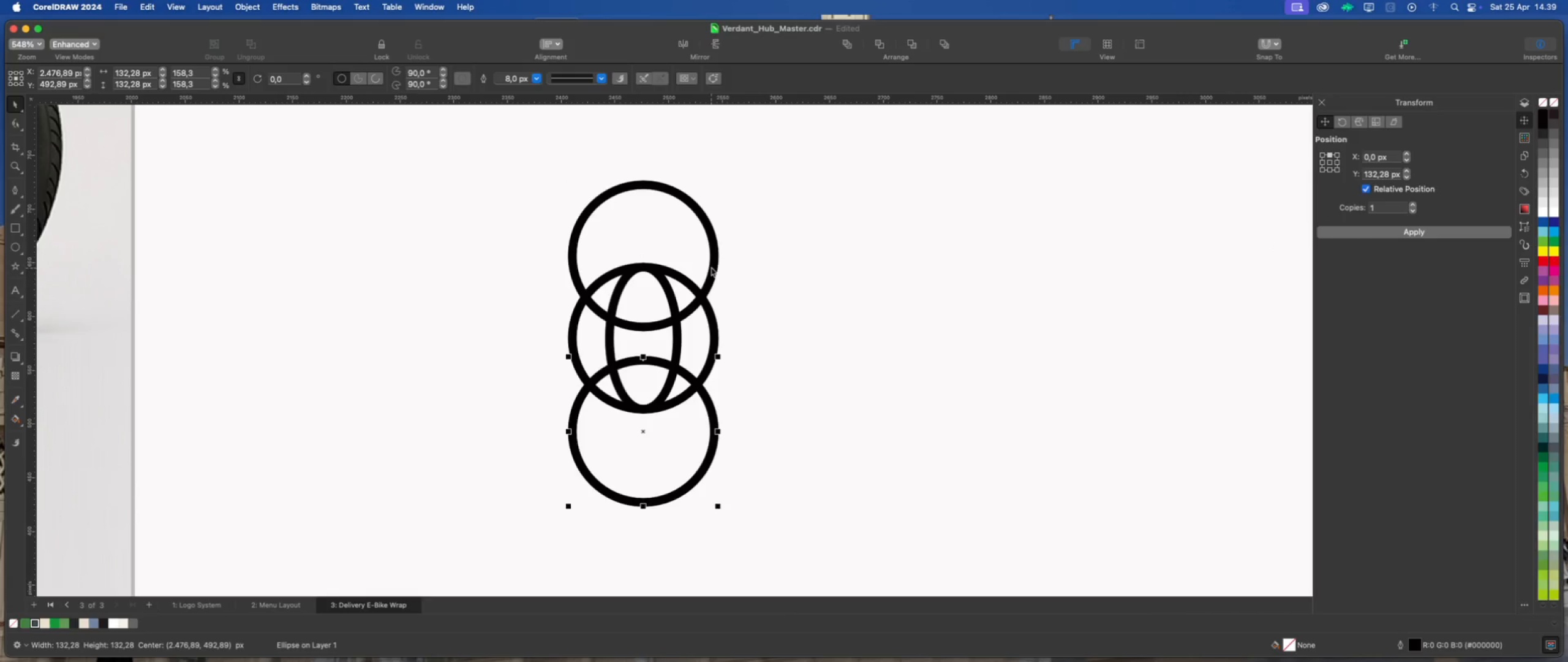 
hold_key(key=ShiftLeft, duration=1.32)
 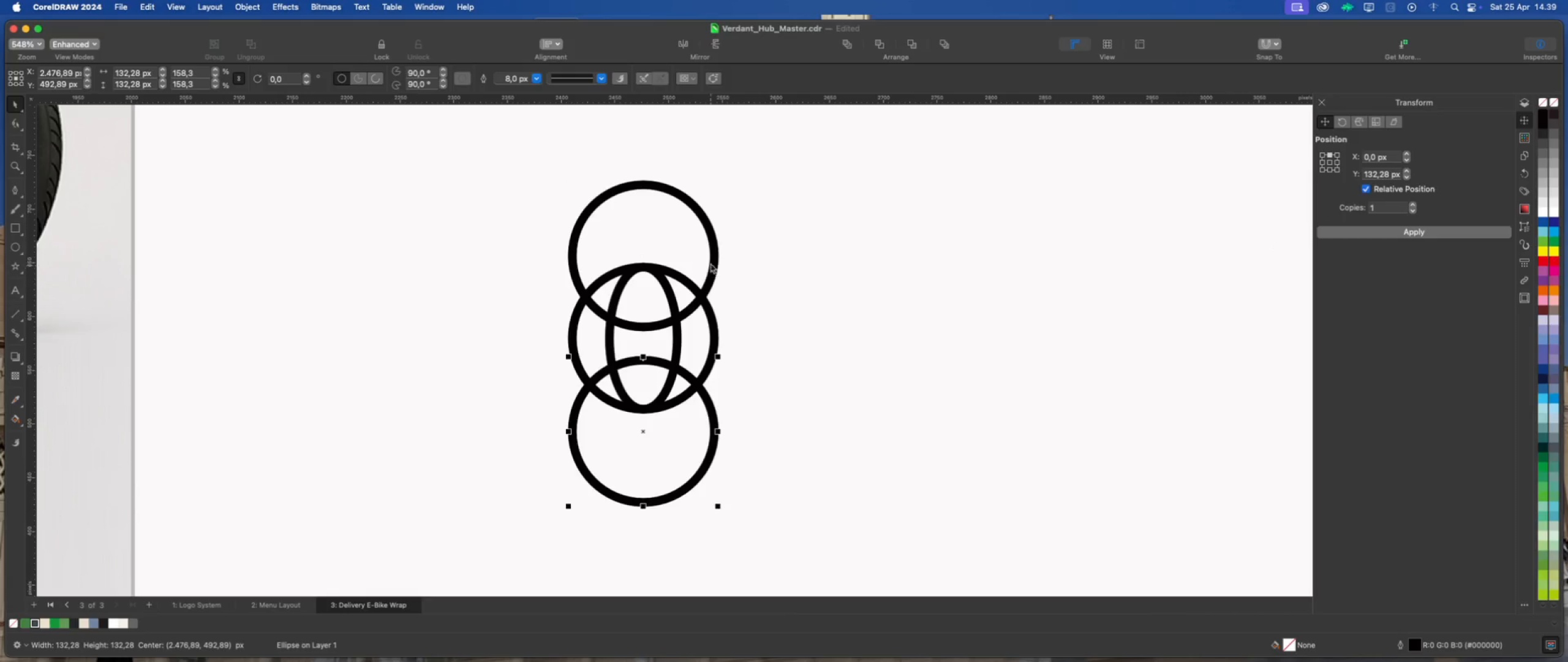 
hold_key(key=ShiftLeft, duration=2.67)
left_click_drag(start_coordinate=[701, 254], to_coordinate=[702, 245])
 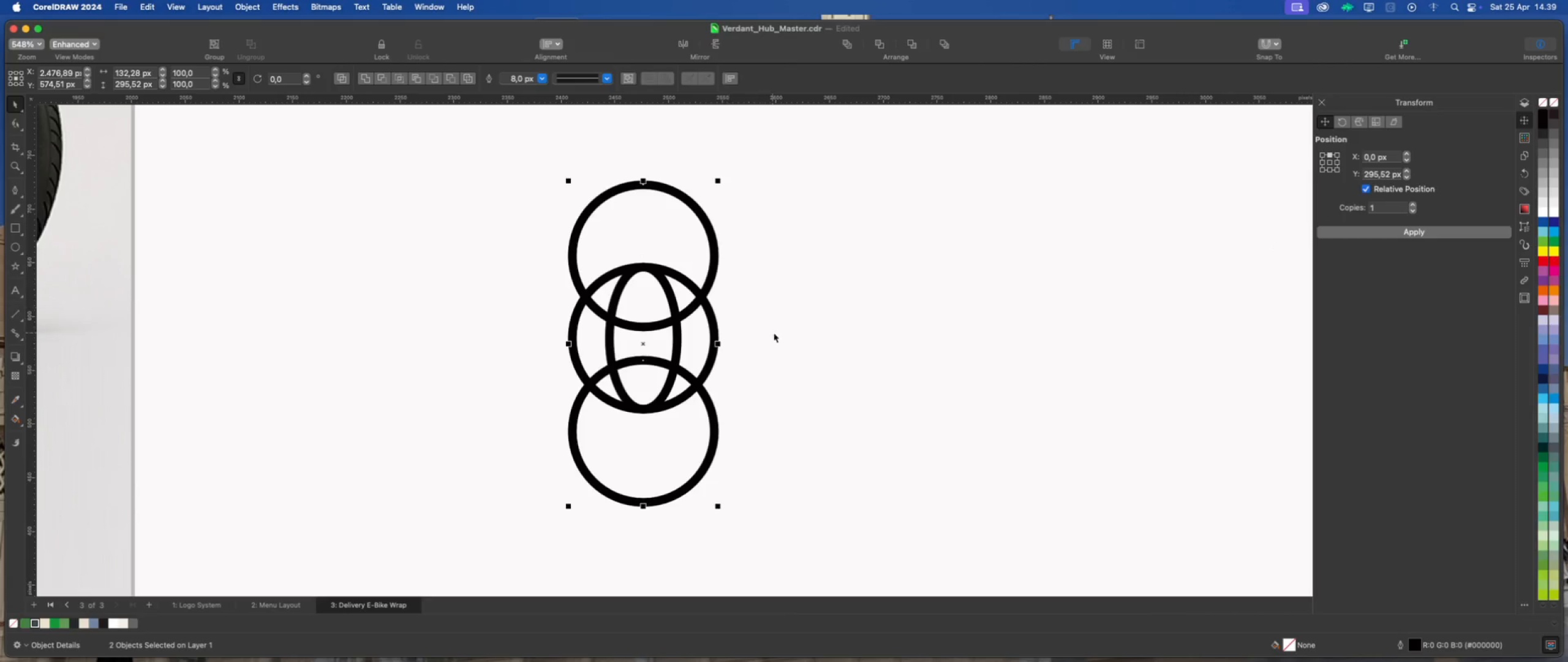 
left_click([775, 333])
 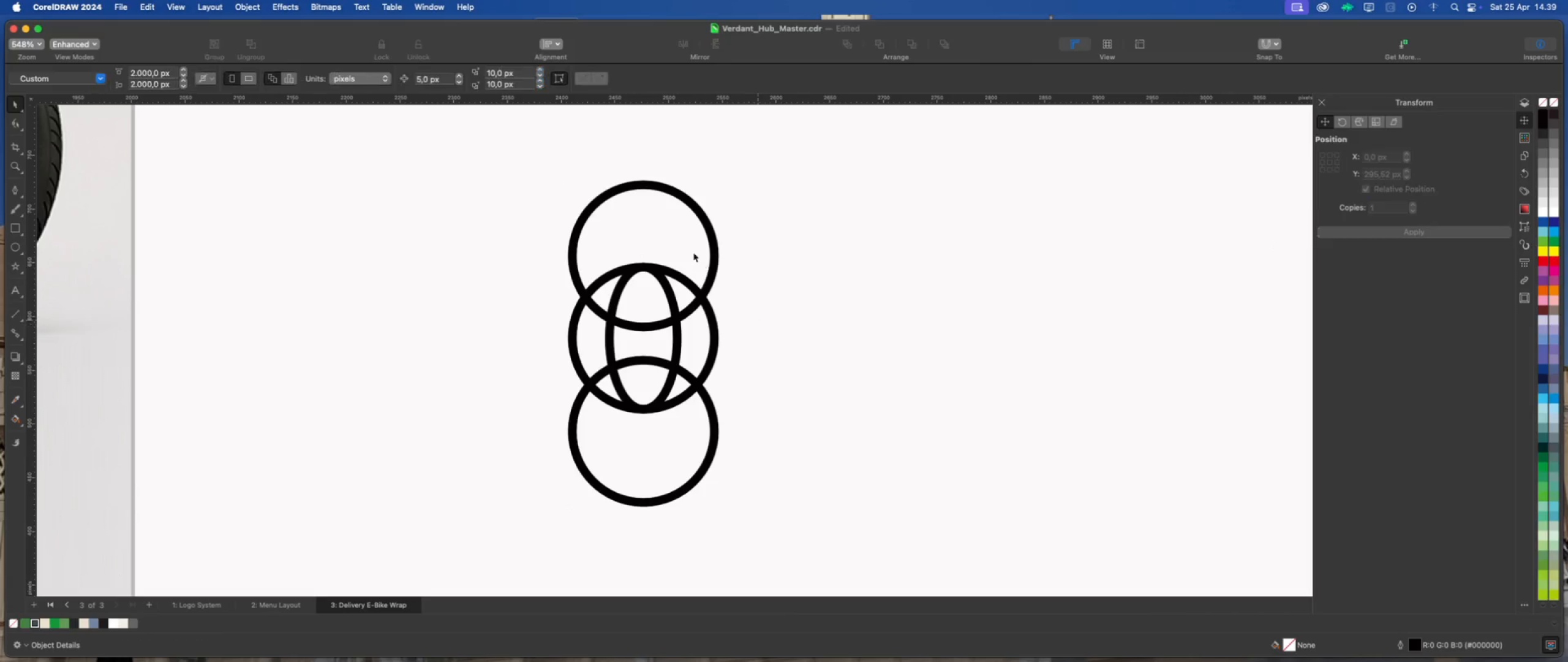 
left_click([691, 249])
 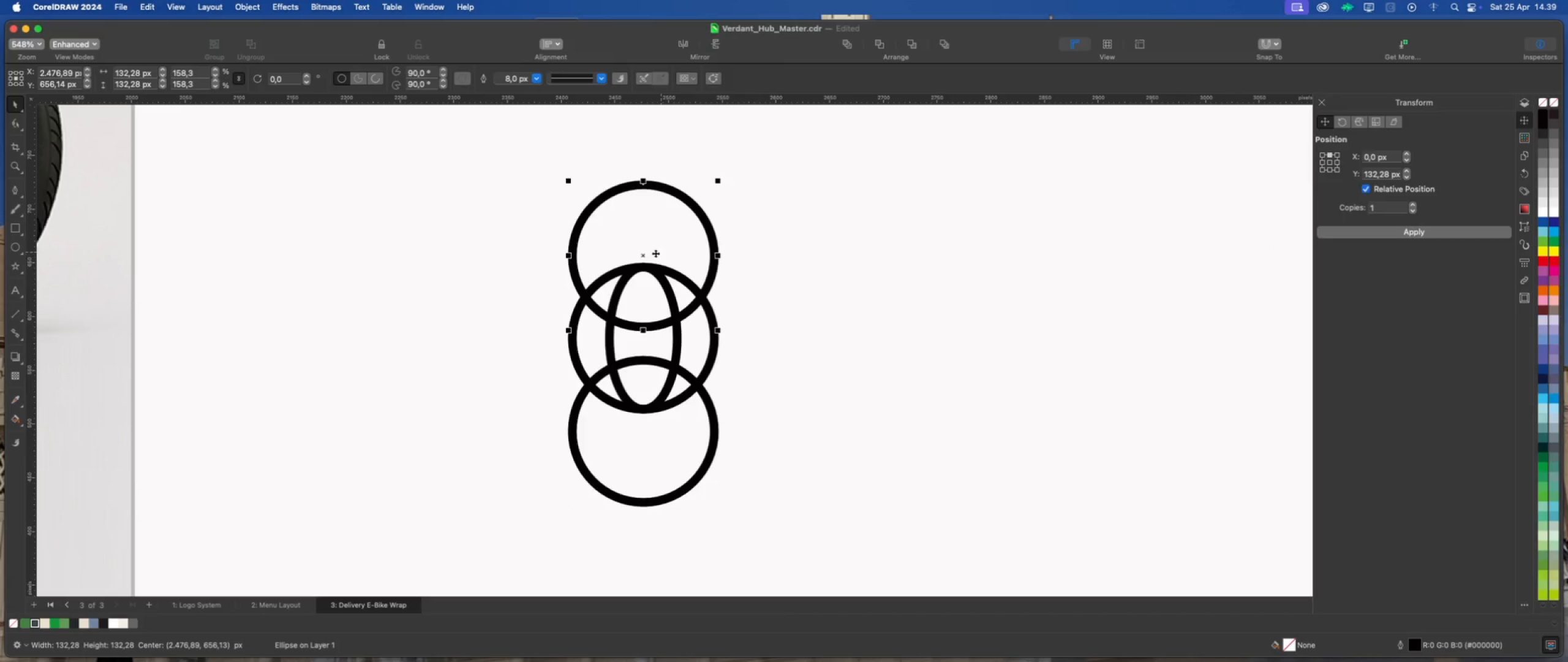 
scroll: coordinate [628, 253], scroll_direction: up, amount: 2.0
 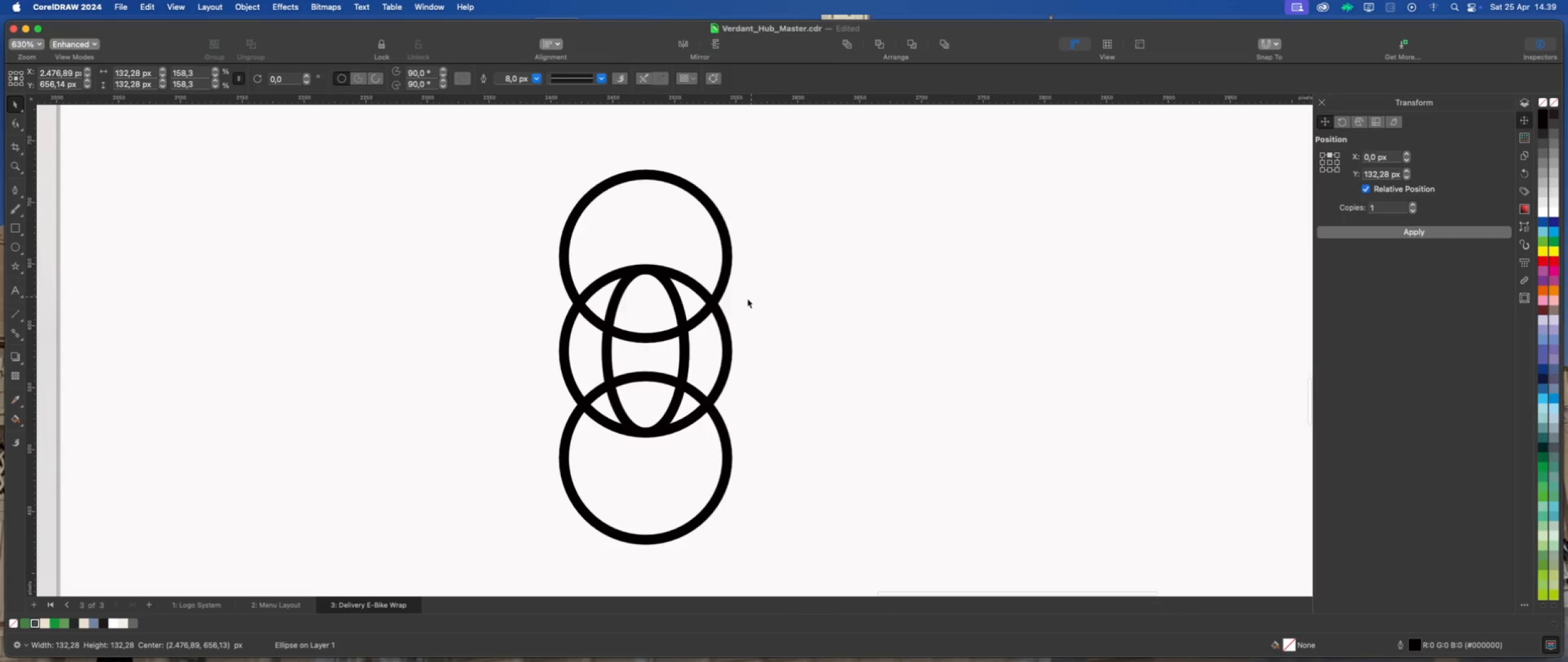 
double_click([690, 265])
 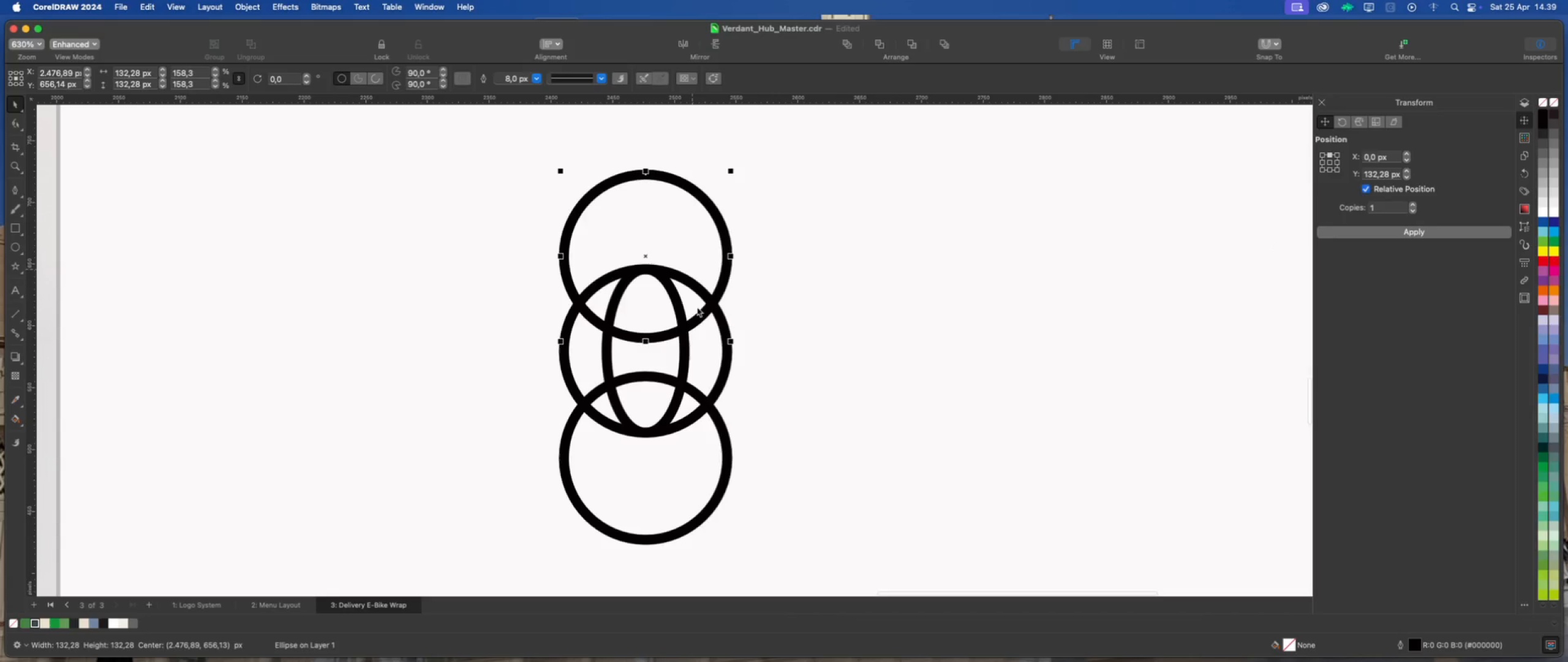 
hold_key(key=ShiftLeft, duration=0.79)
left_click([698, 466])
 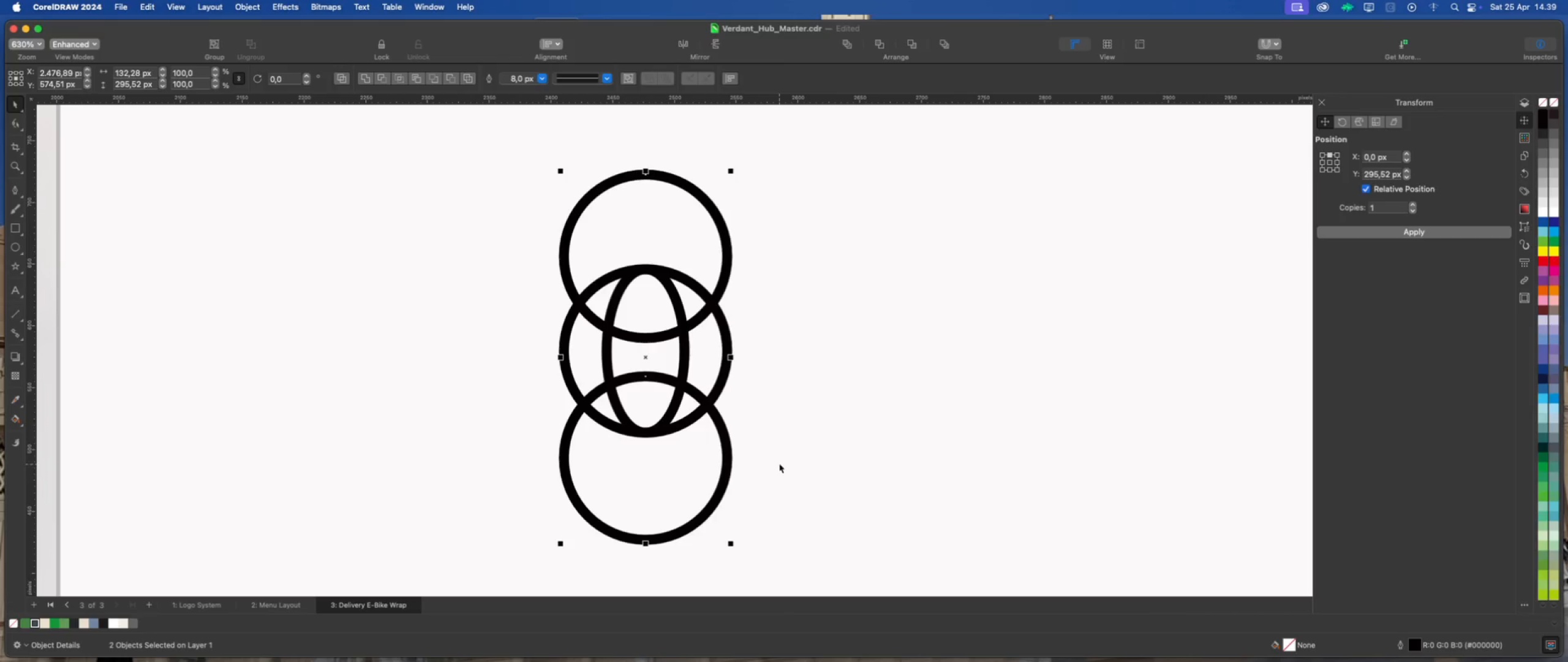 
hold_key(key=ShiftLeft, duration=0.41)
 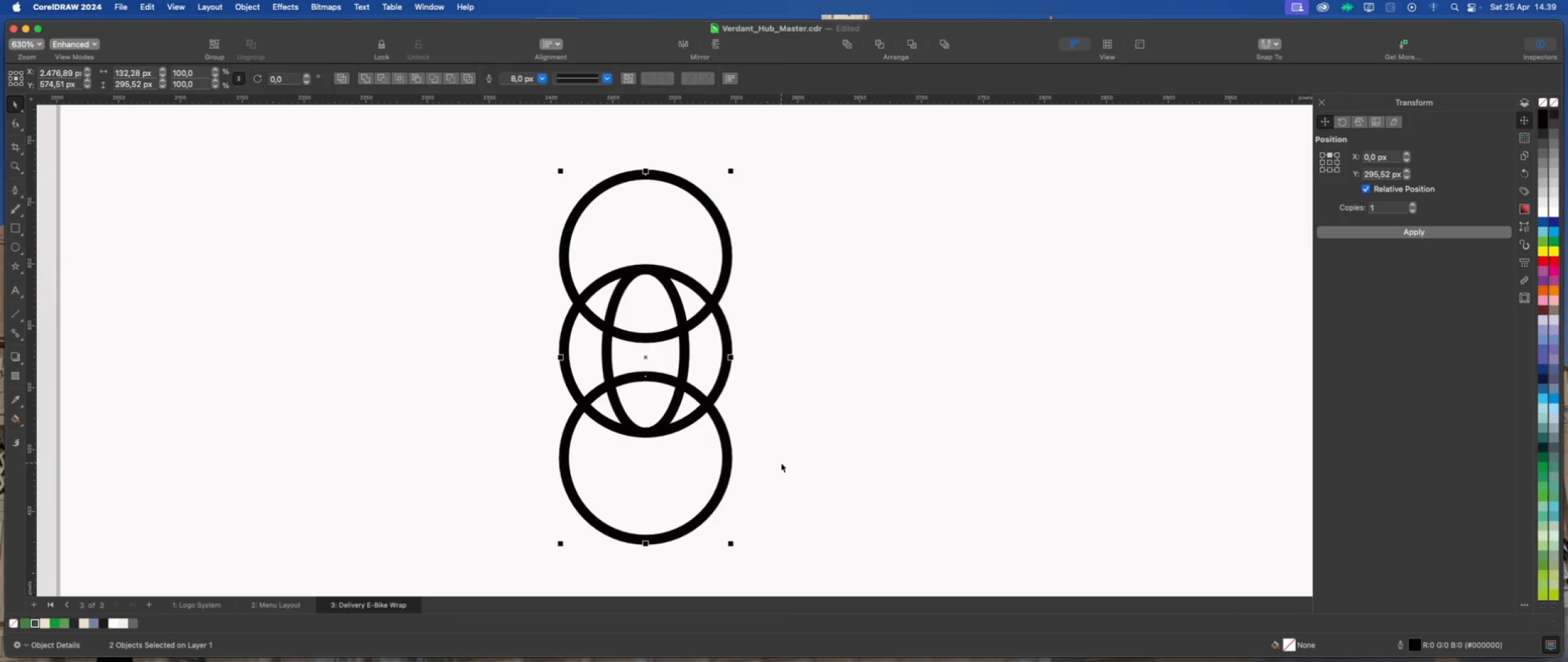 
key(Meta+G)
 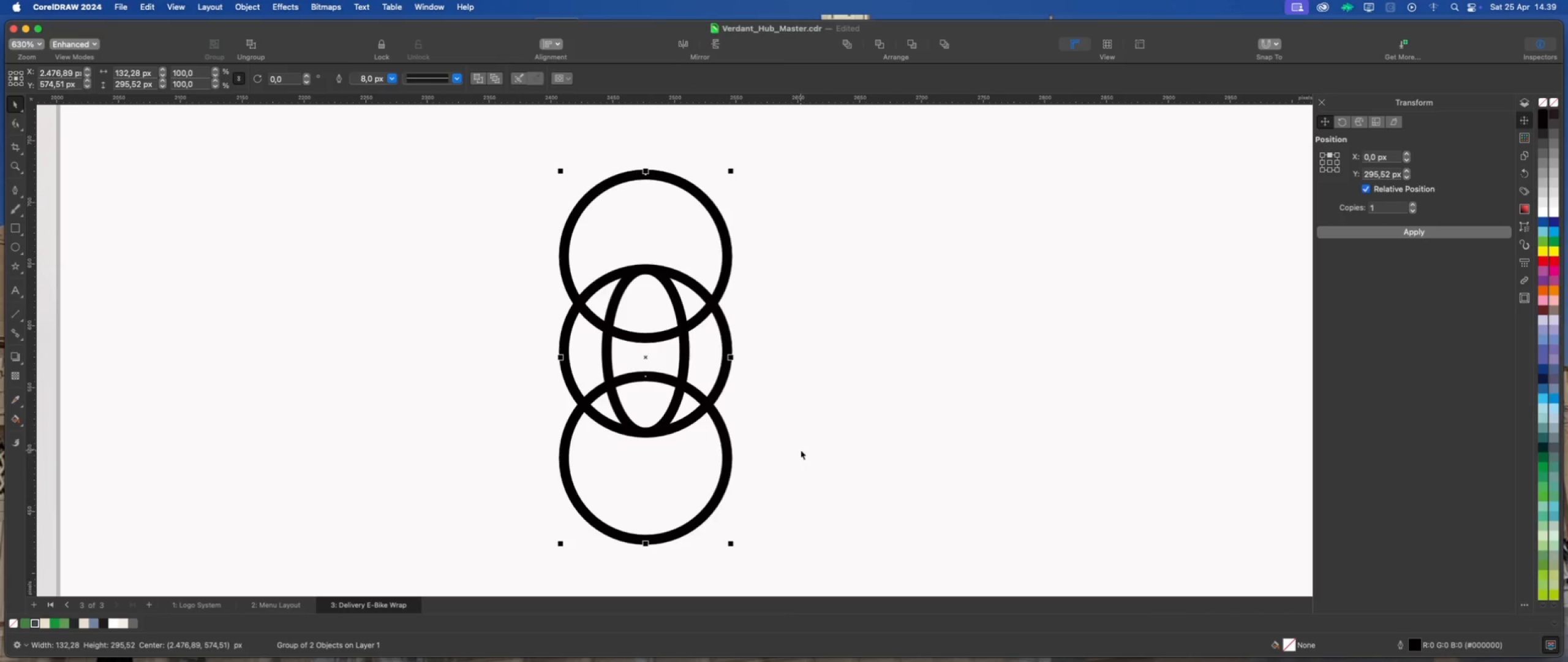 
left_click([801, 450])
 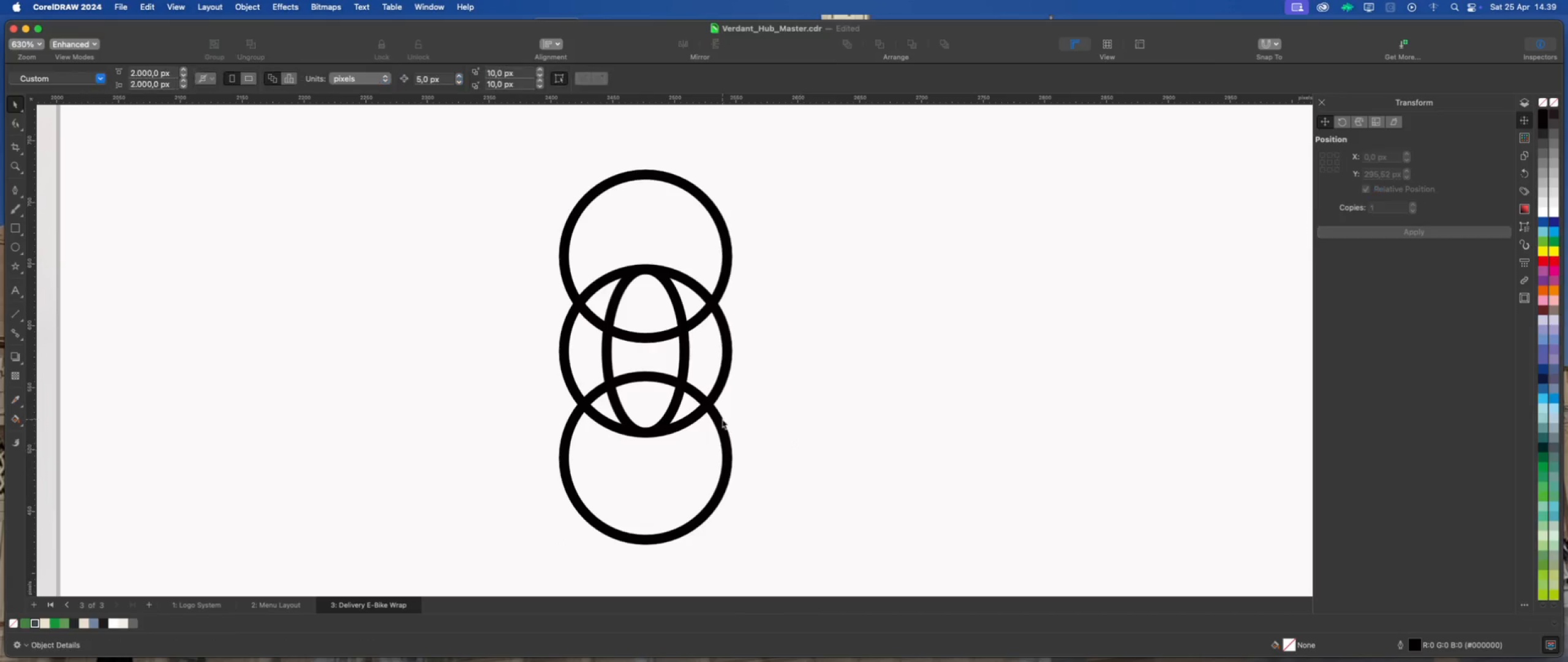 
left_click([722, 420])
 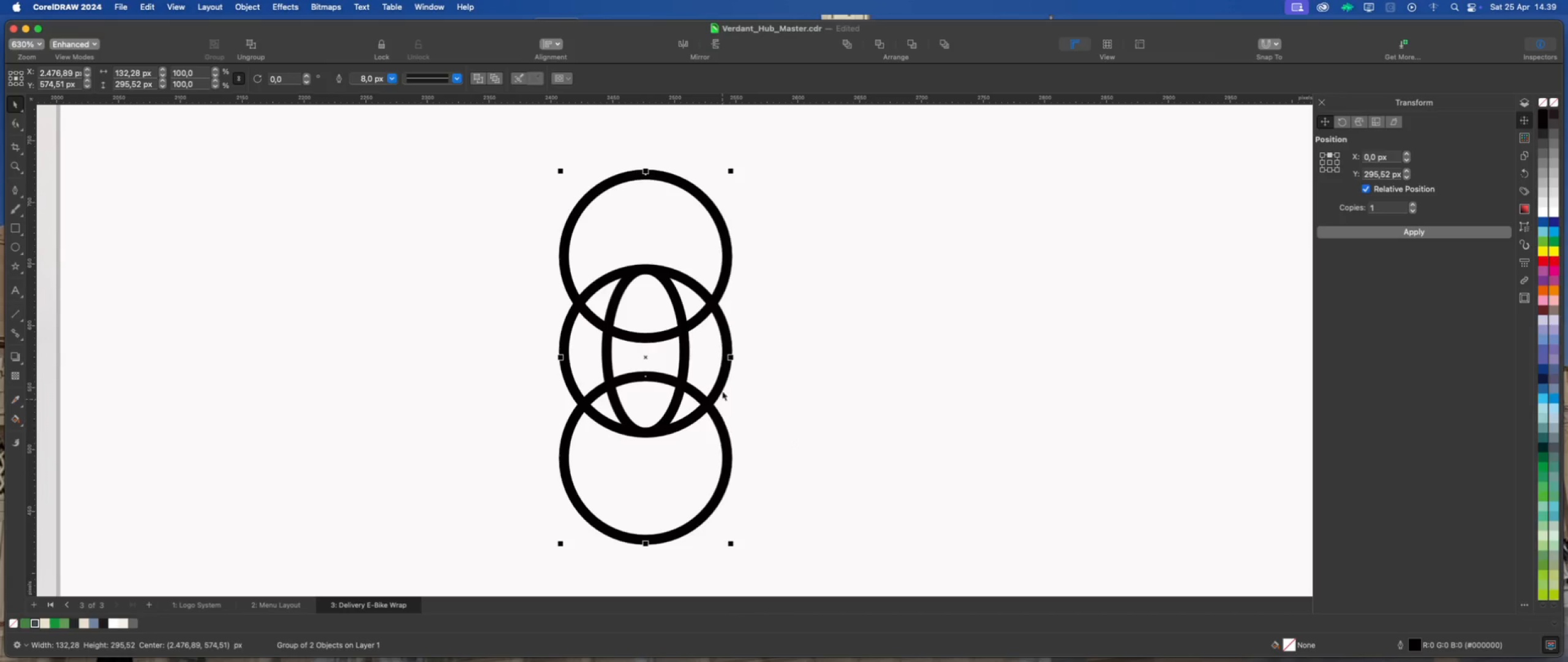 
hold_key(key=ShiftLeft, duration=1.05)
left_click([722, 330])
 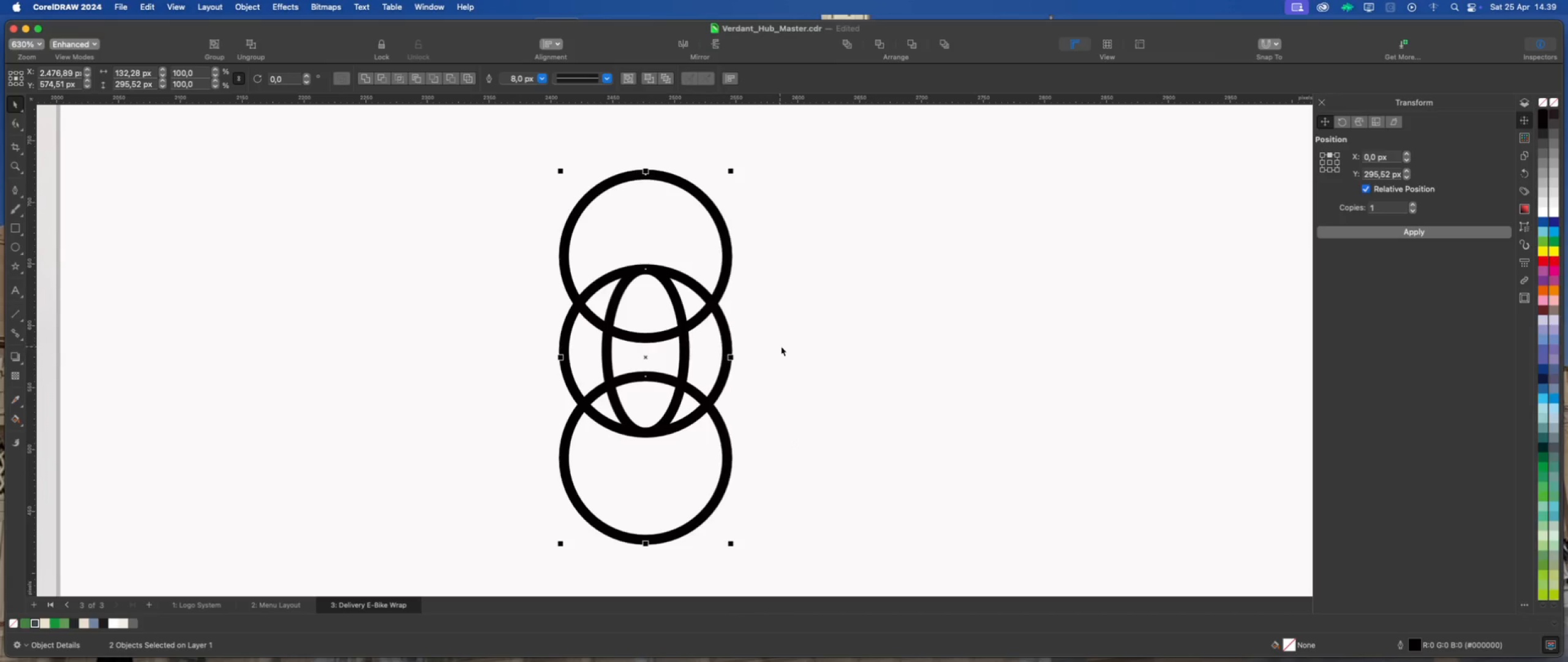 
key(Shift+E)
 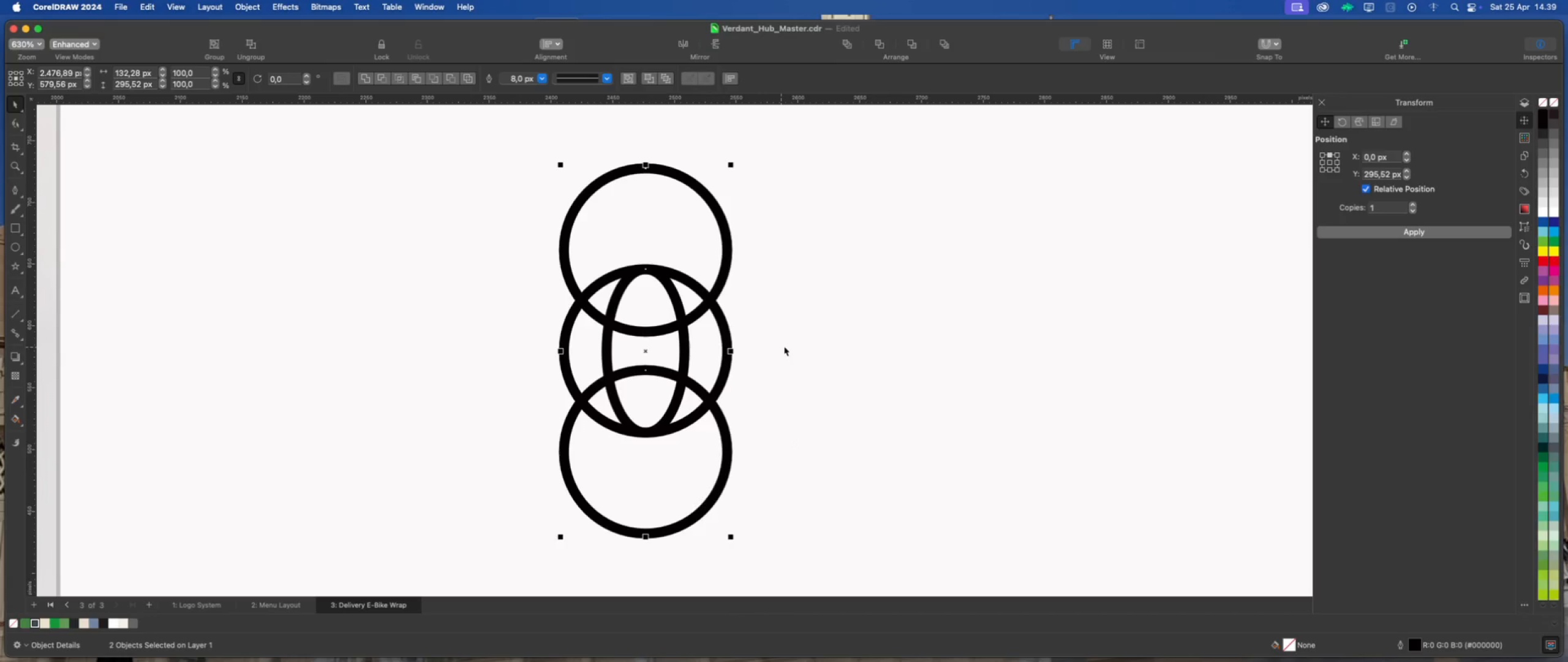 
left_click([784, 346])
 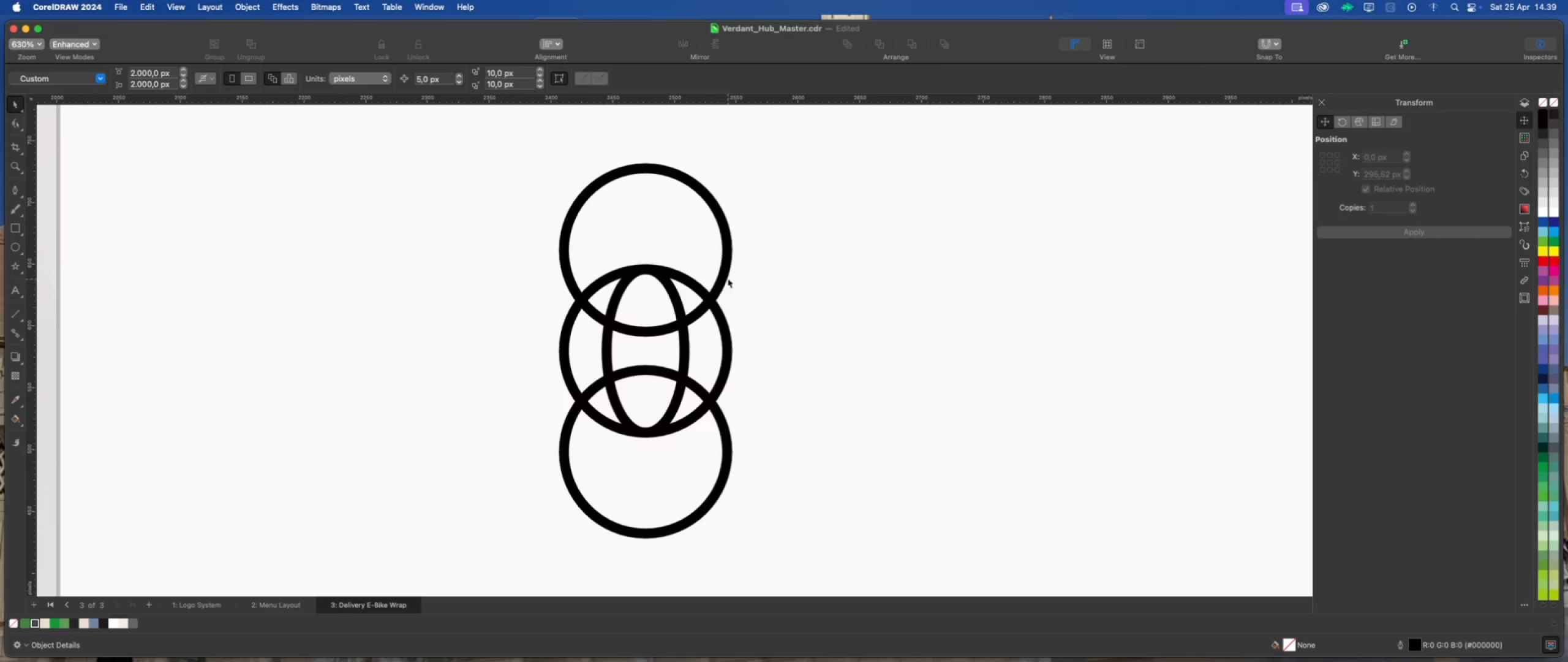 
left_click([726, 275])
 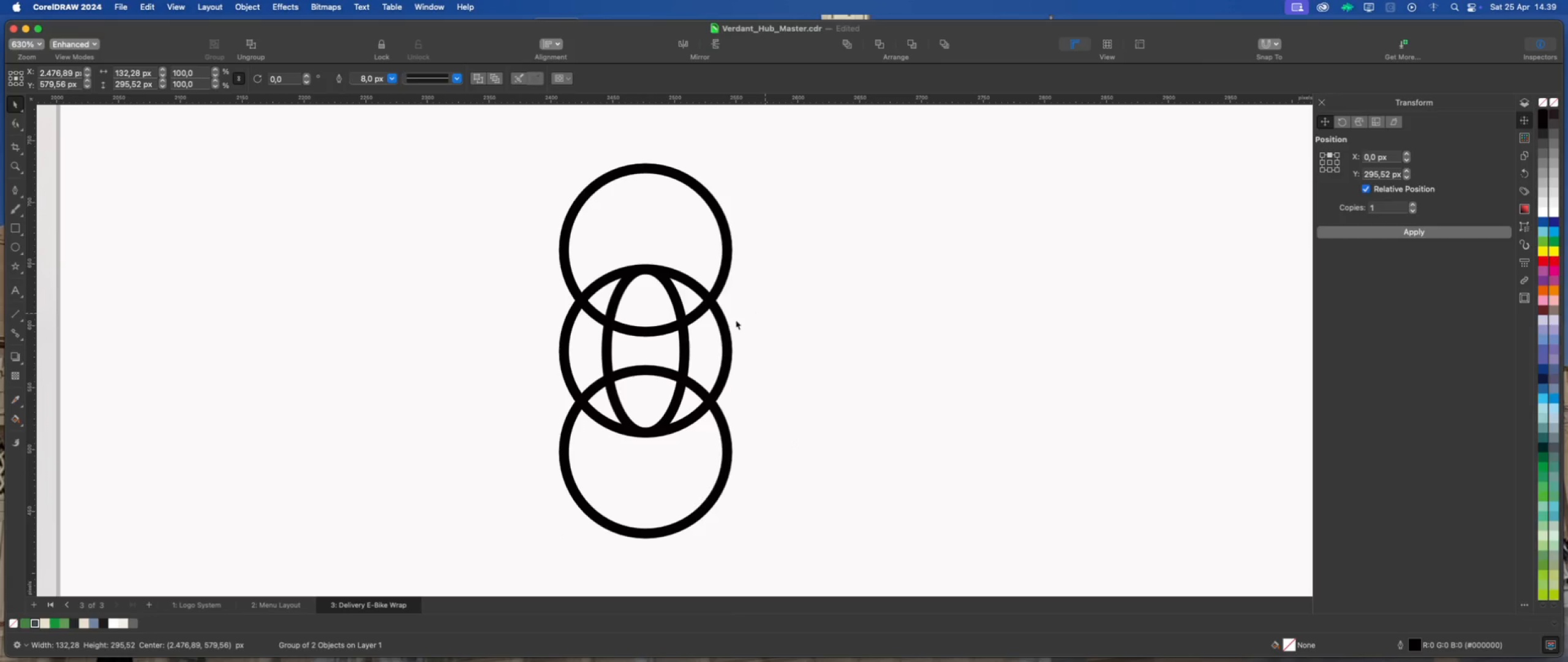 
double_click([726, 324])
 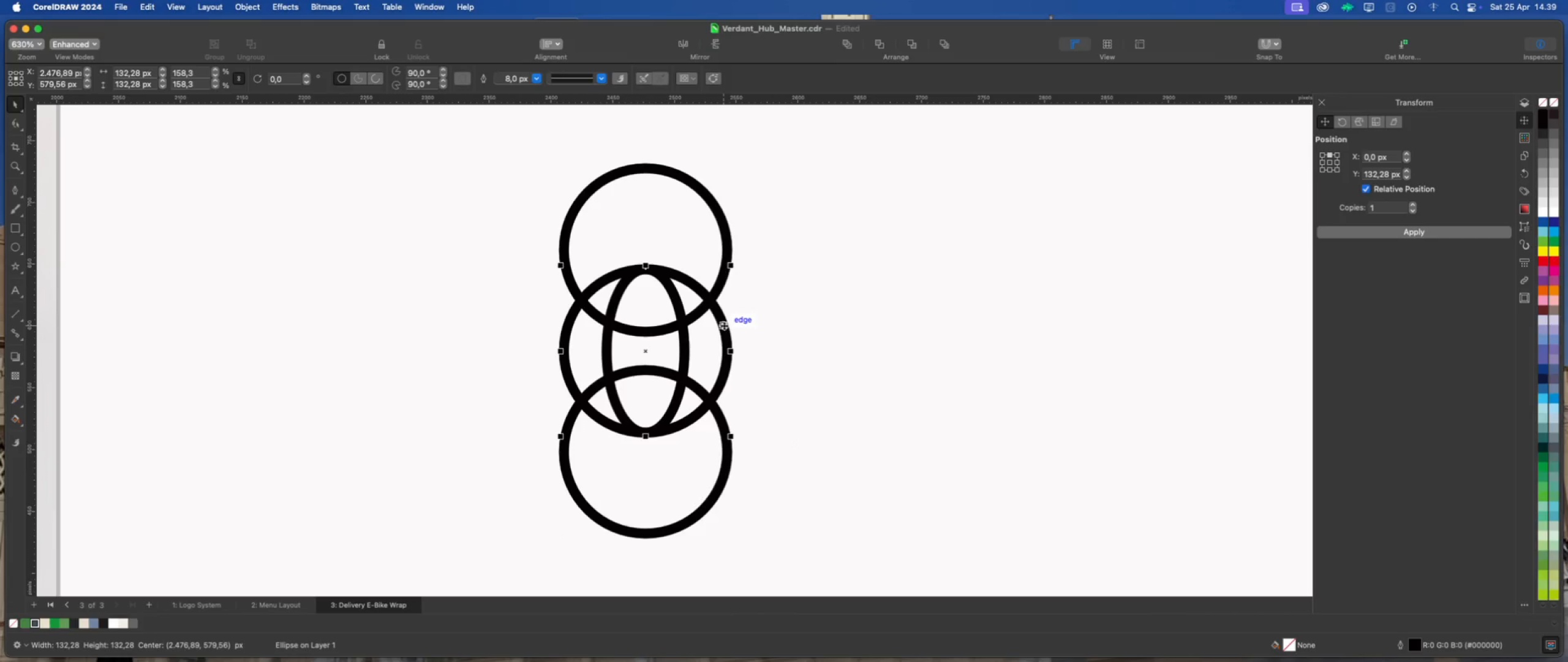 
right_click([724, 325])
 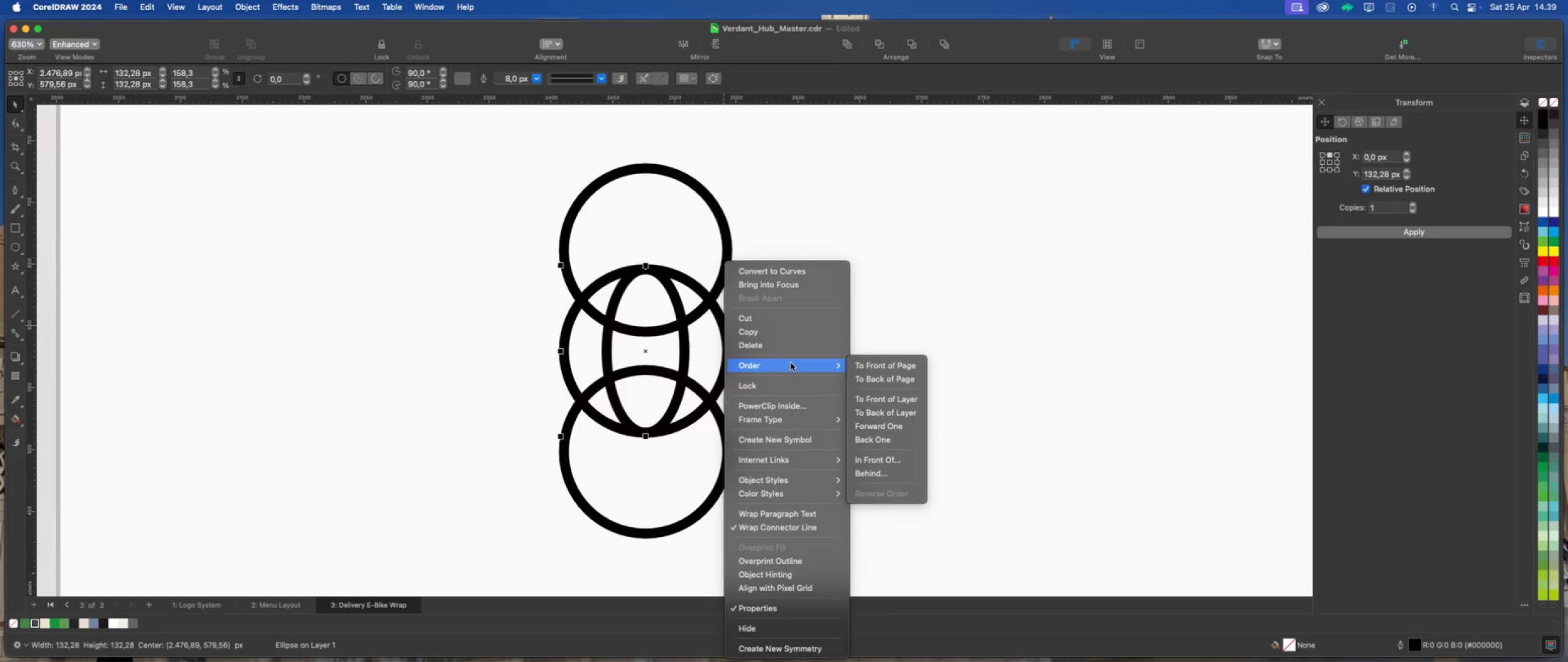 
left_click([872, 365])
 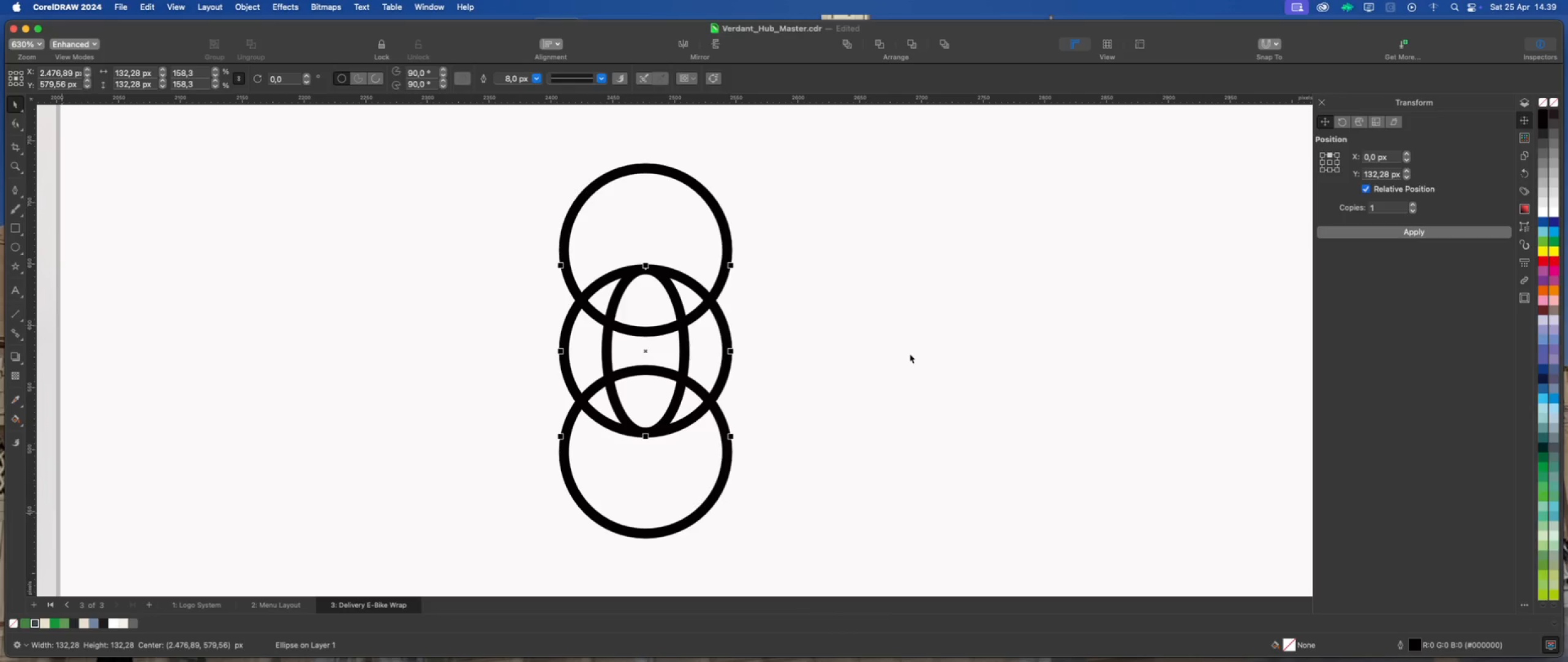 
left_click([910, 354])
 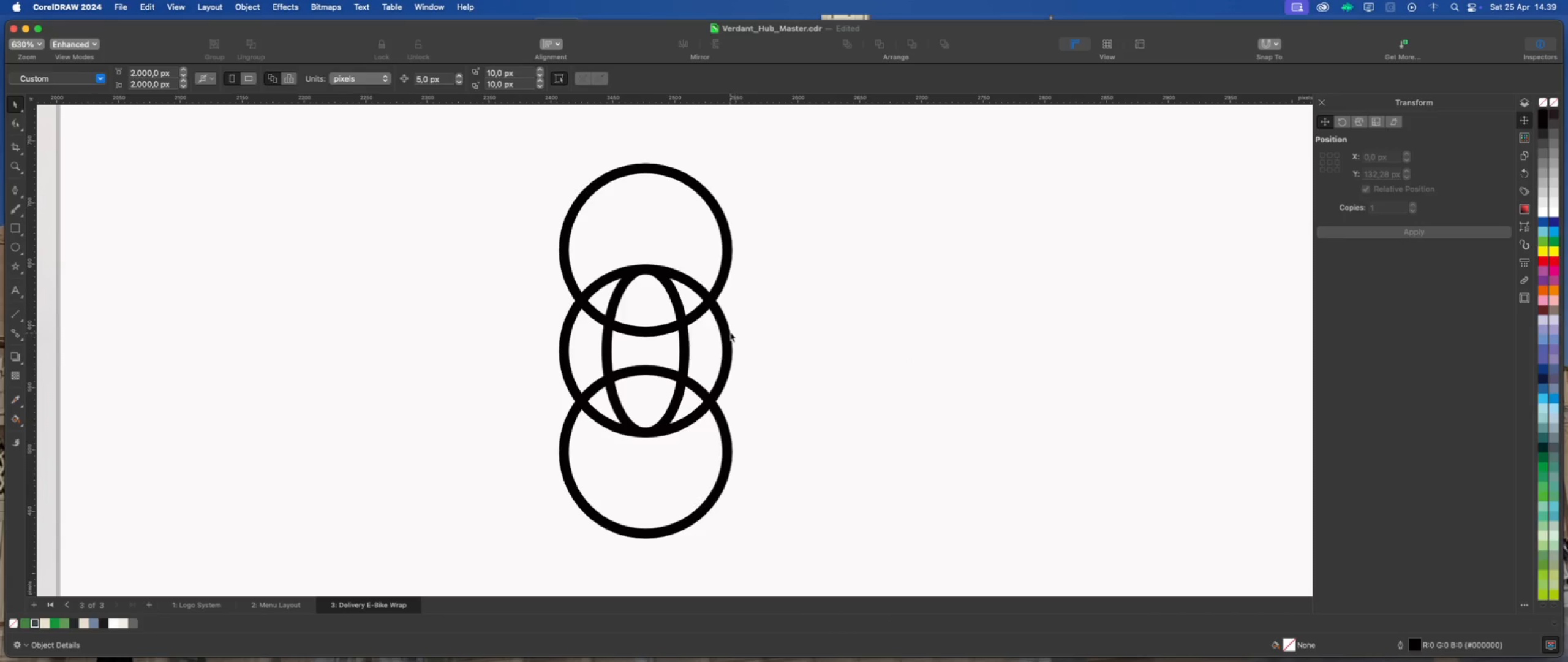 
left_click([729, 332])
 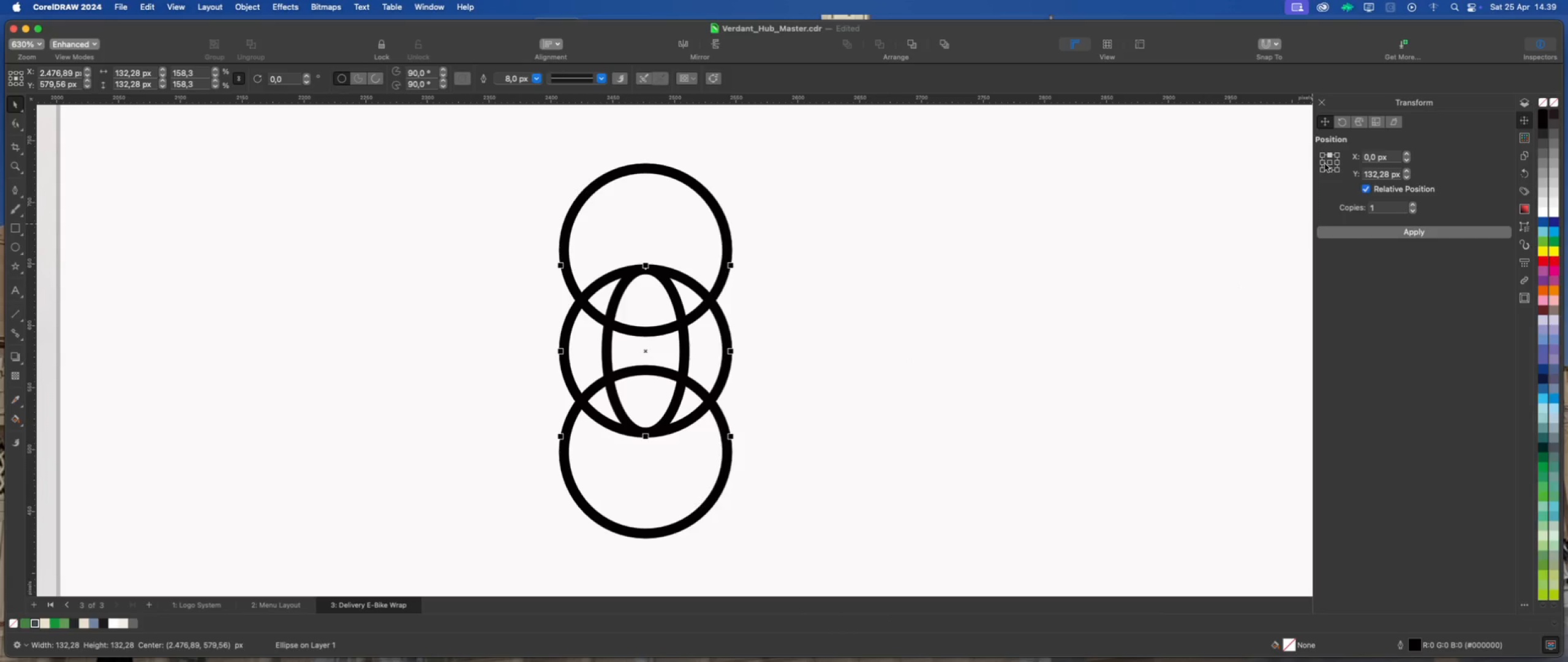 
left_click([1329, 163])
 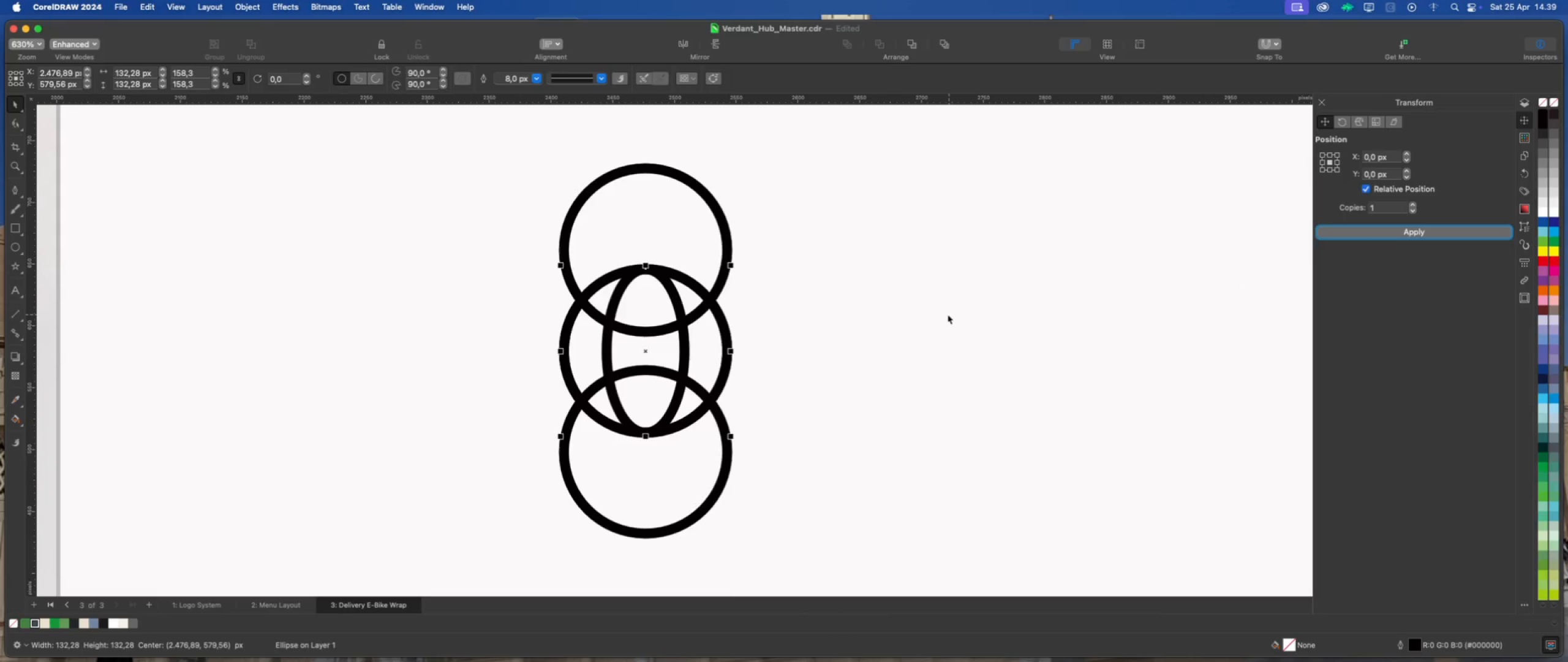 
left_click([709, 344])
 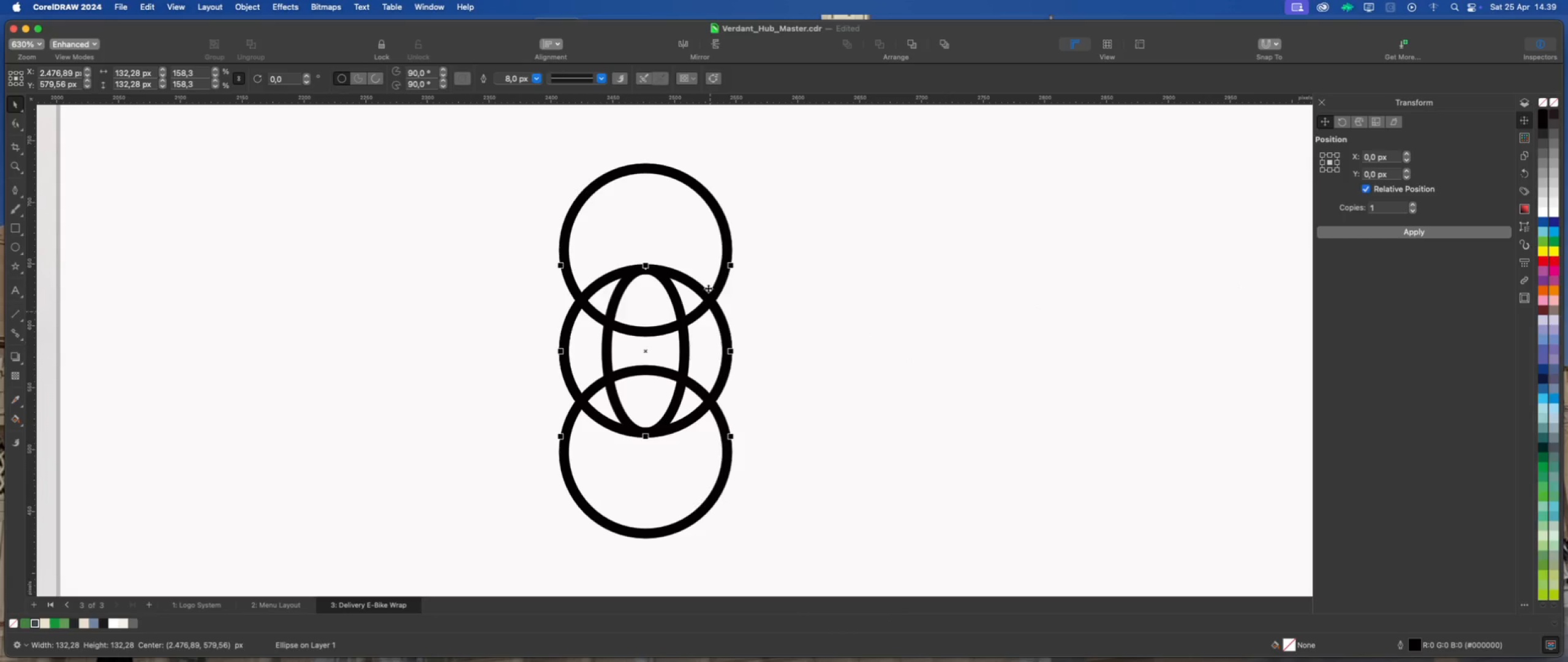 
hold_key(key=ShiftLeft, duration=0.85)
left_click([709, 235])
 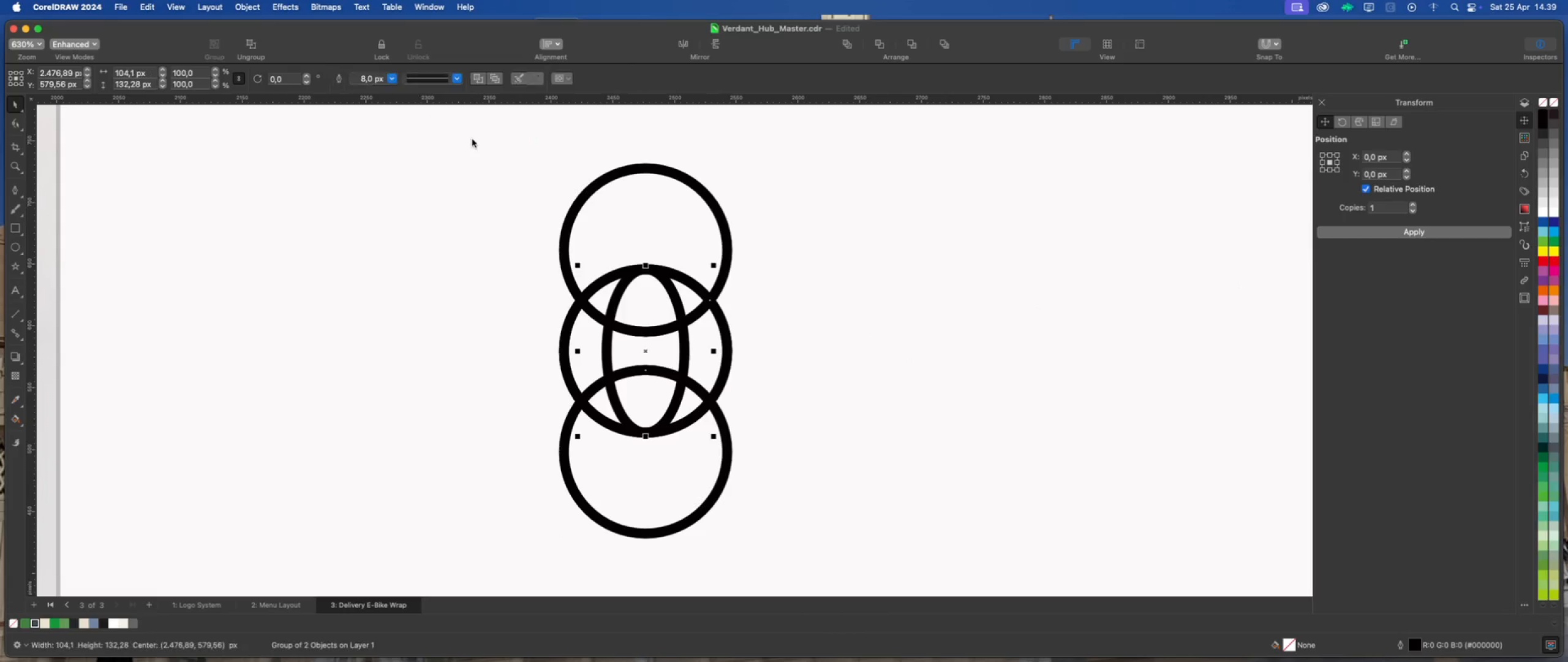 
double_click([629, 205])
 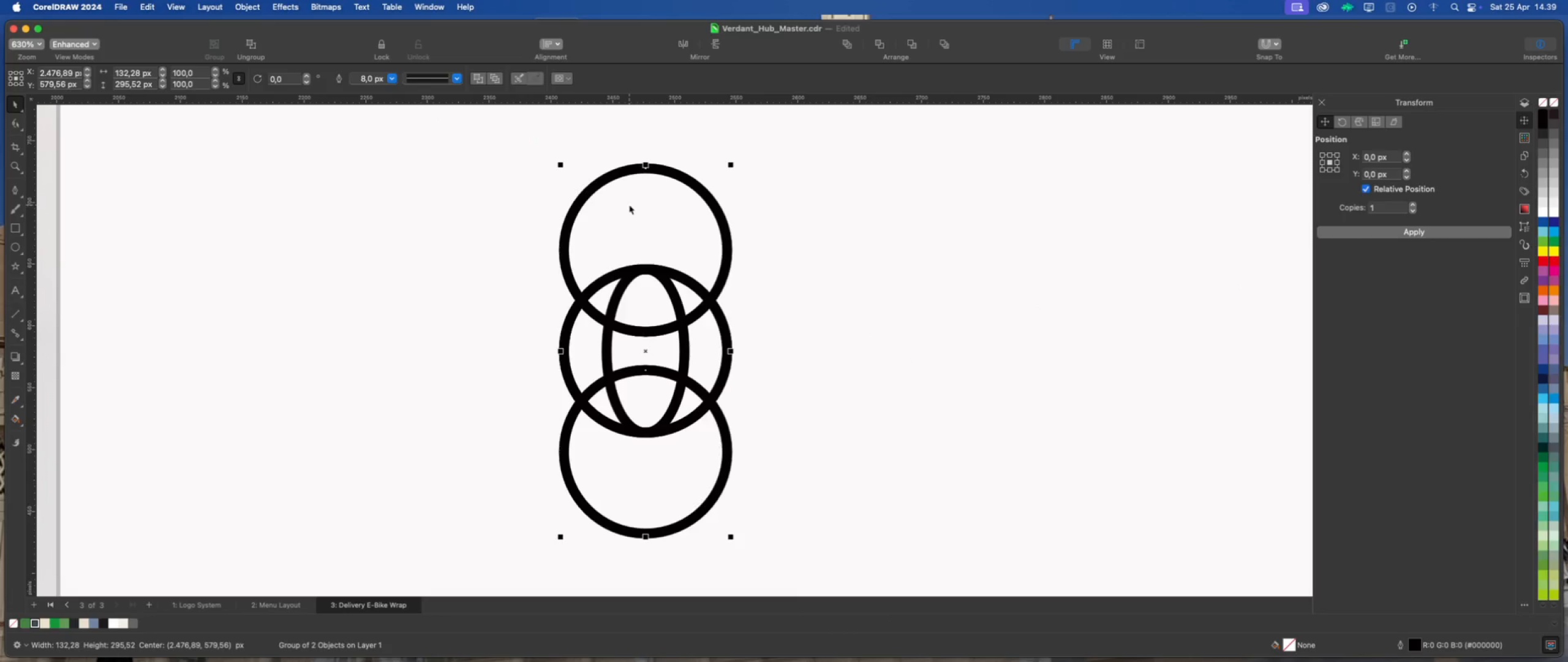 
key(Delete)
 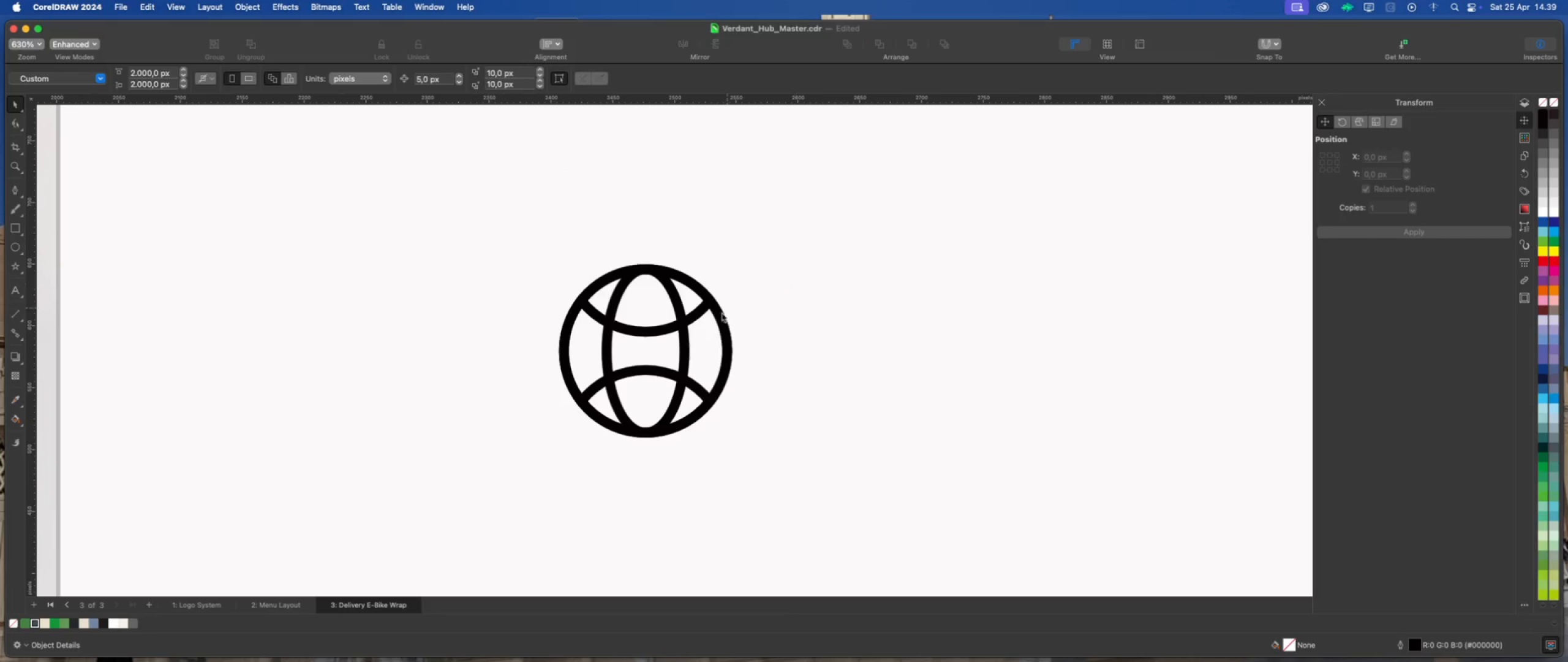 
double_click([704, 333])
 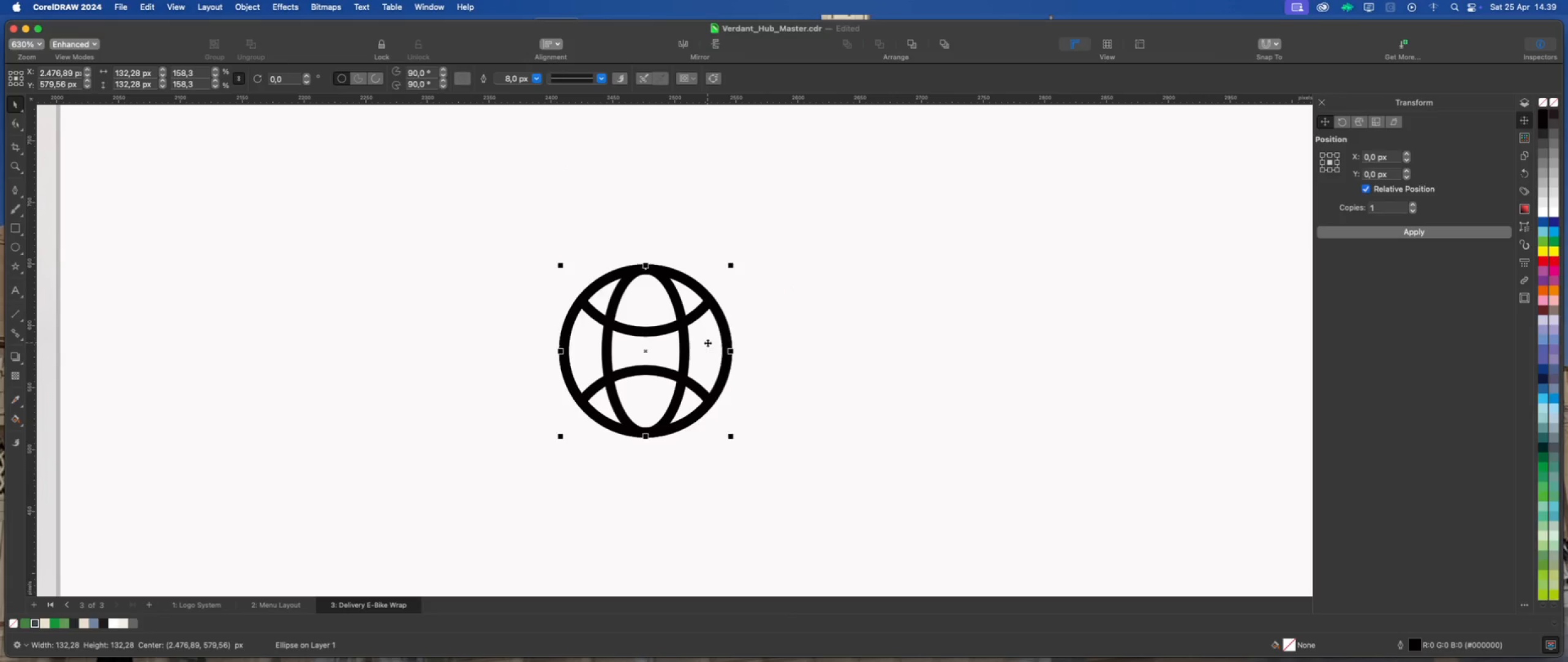 
left_click_drag(start_coordinate=[707, 343], to_coordinate=[979, 332])
 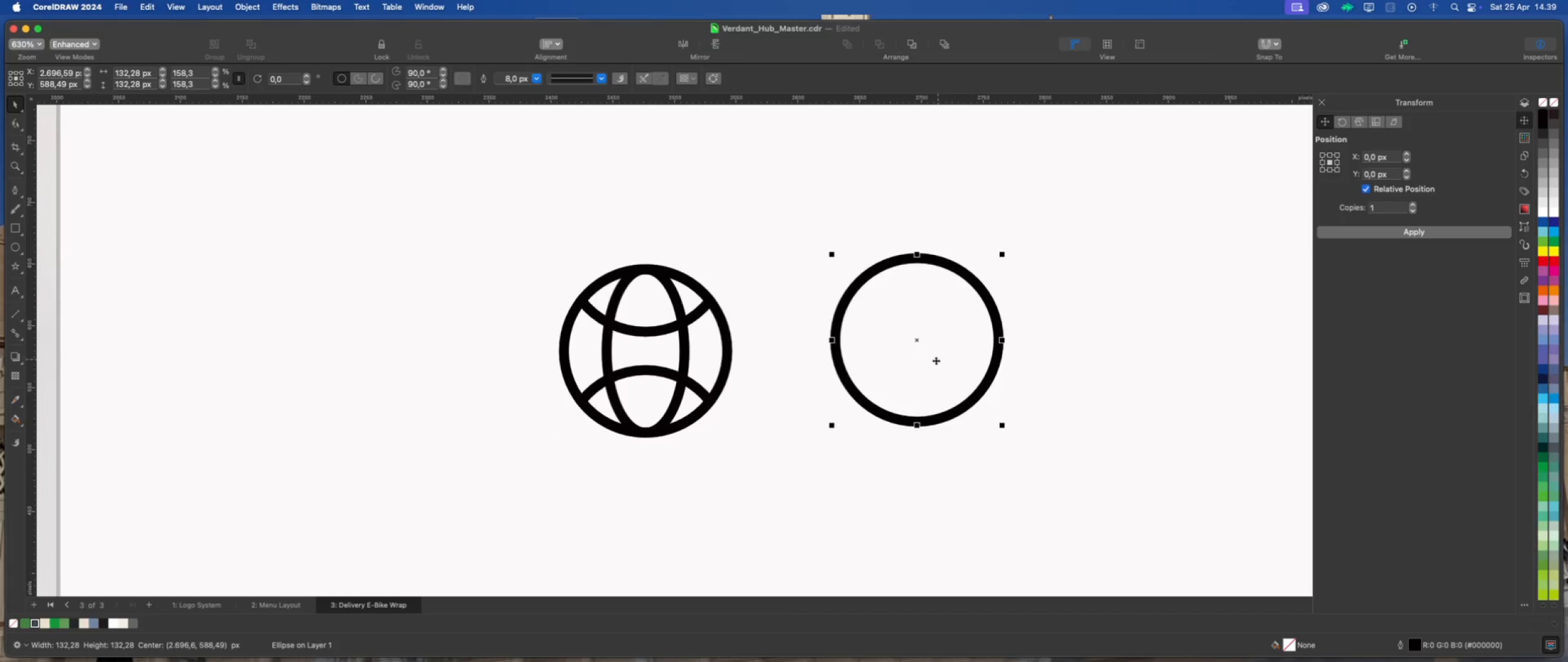 
key(Delete)
 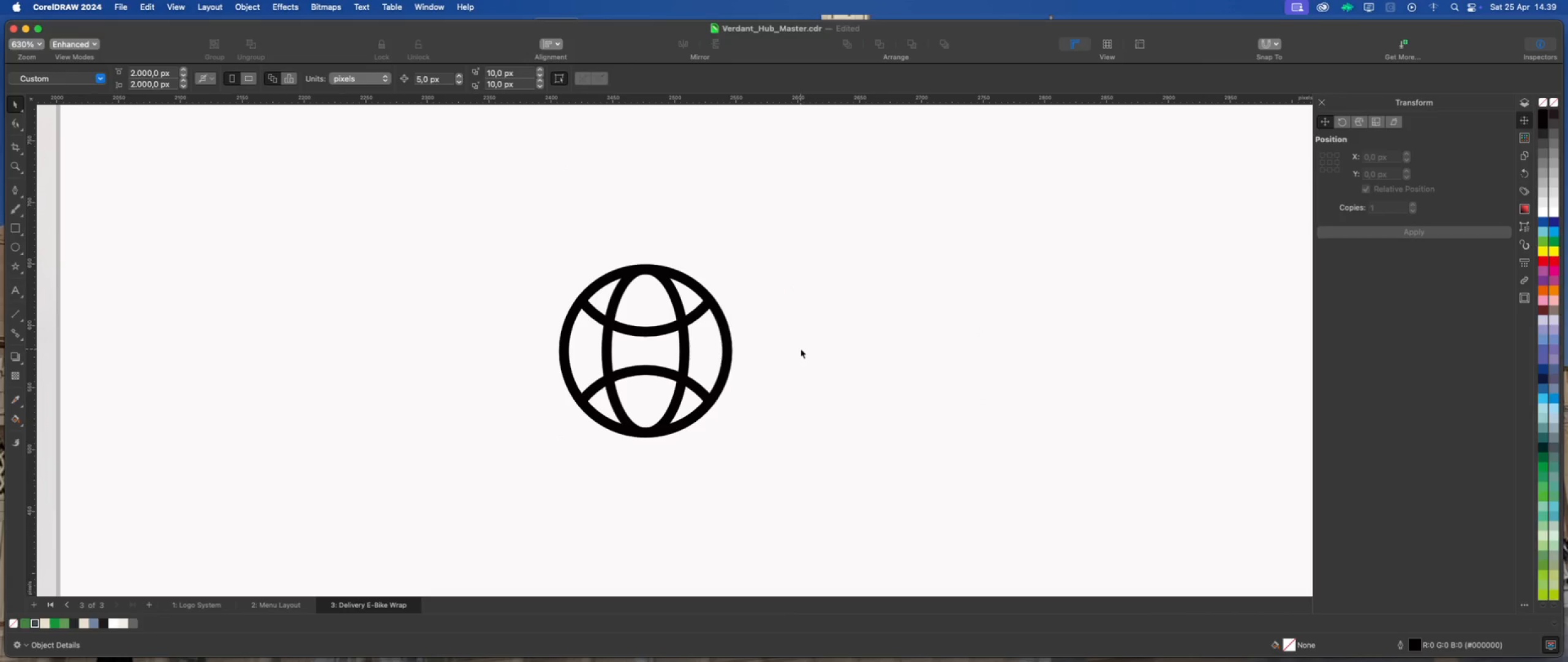 
left_click([801, 349])
 